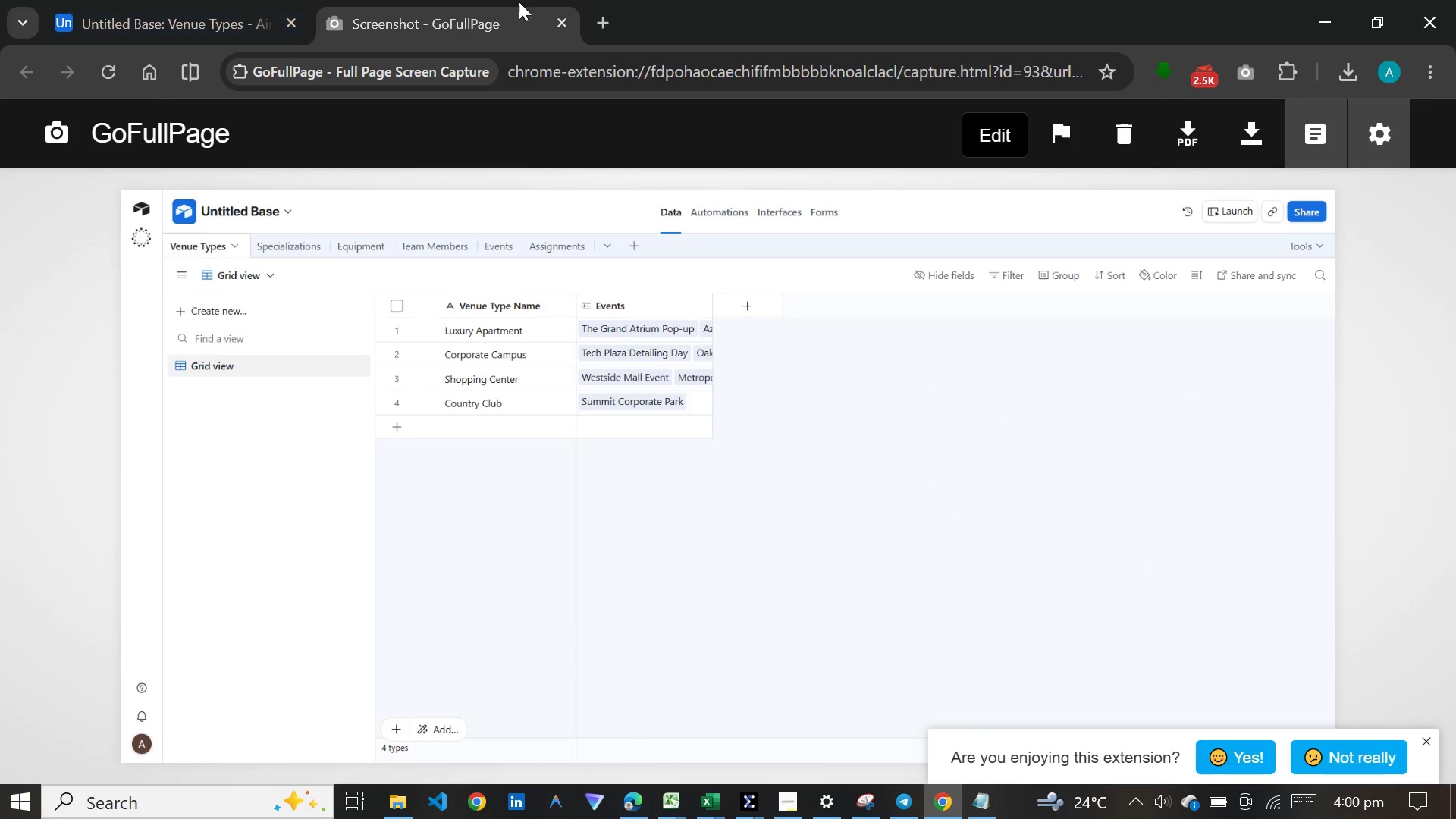 
left_click([148, 16])
 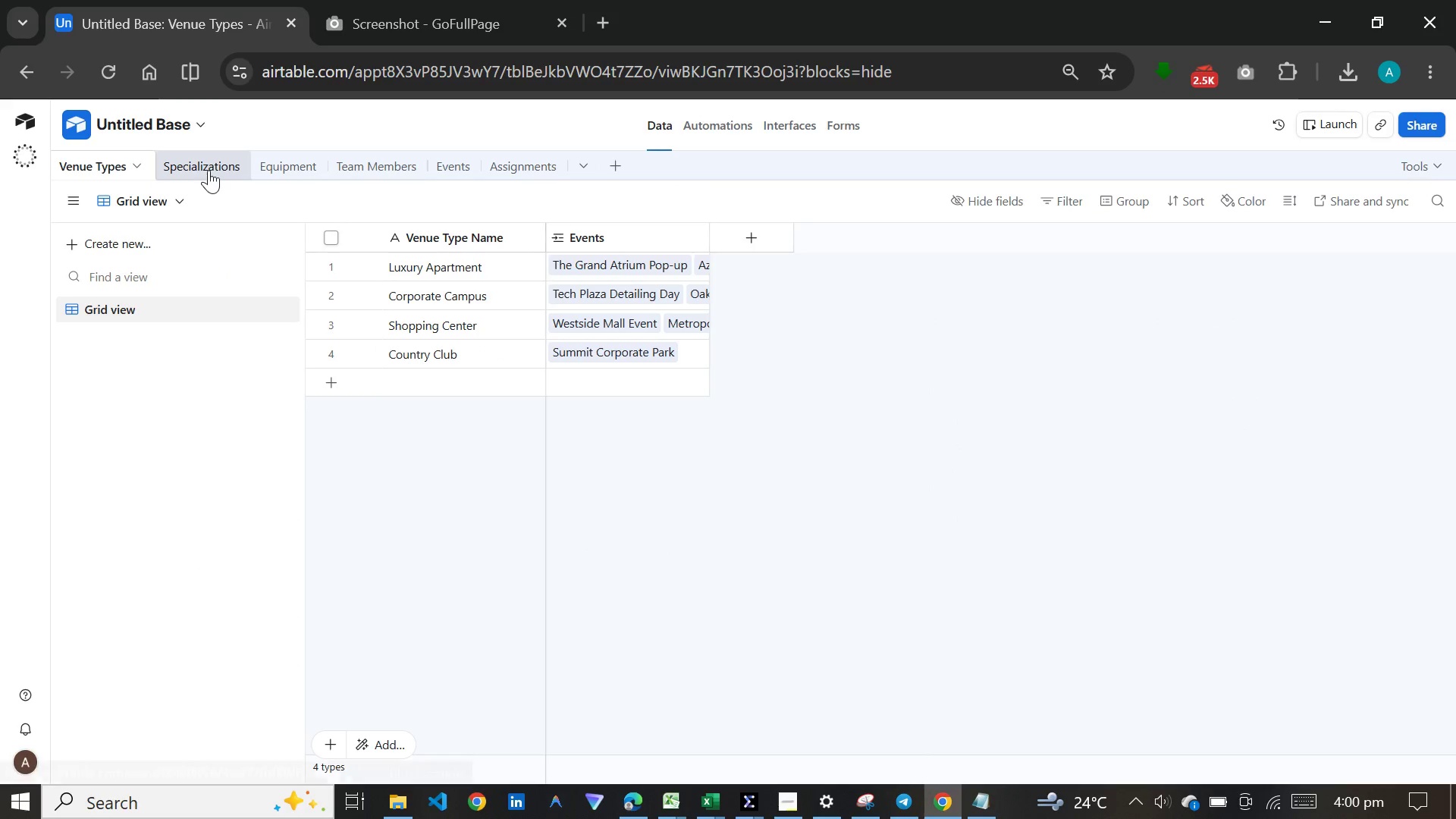 
left_click([209, 170])
 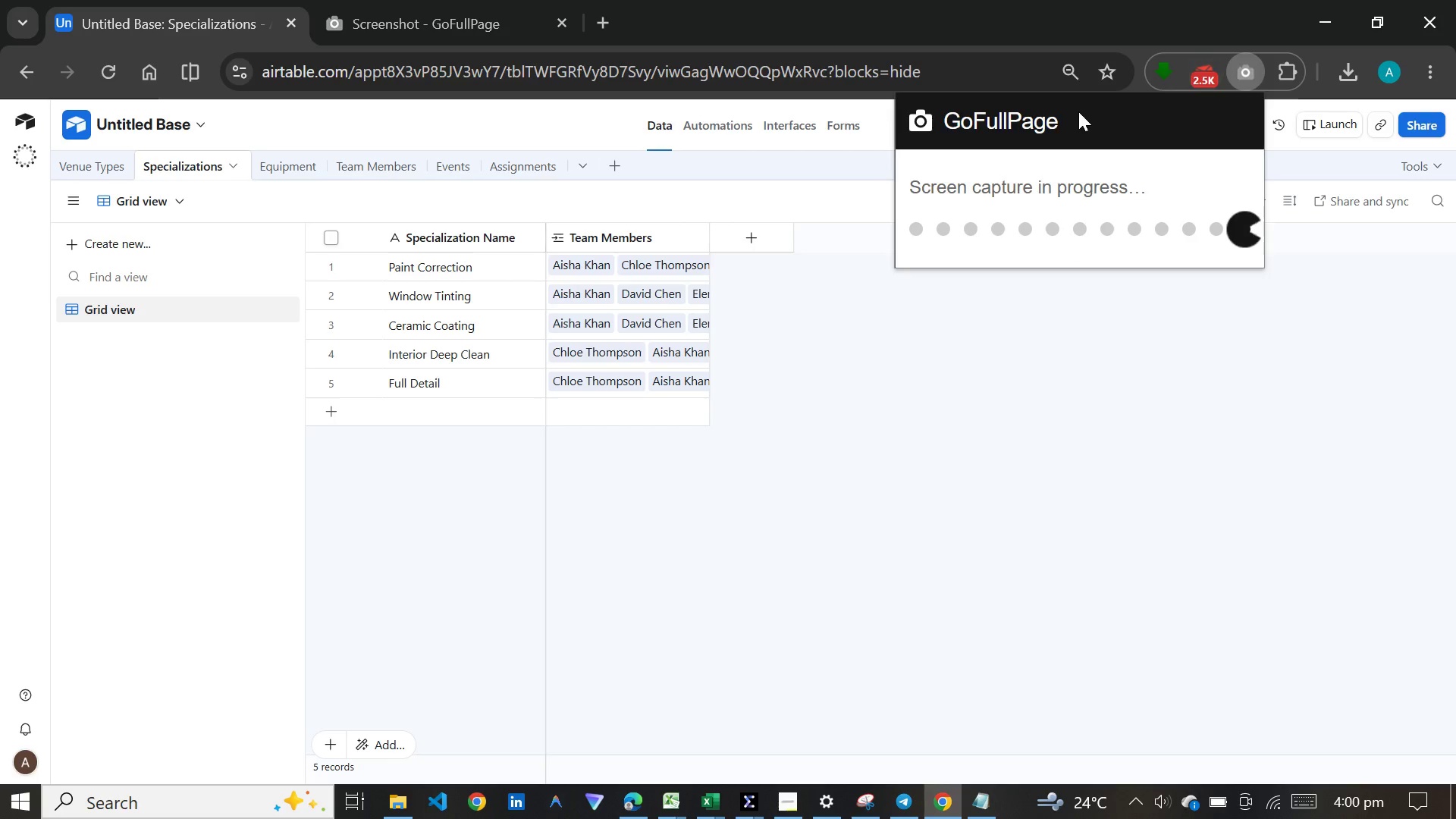 
left_click([223, 17])
 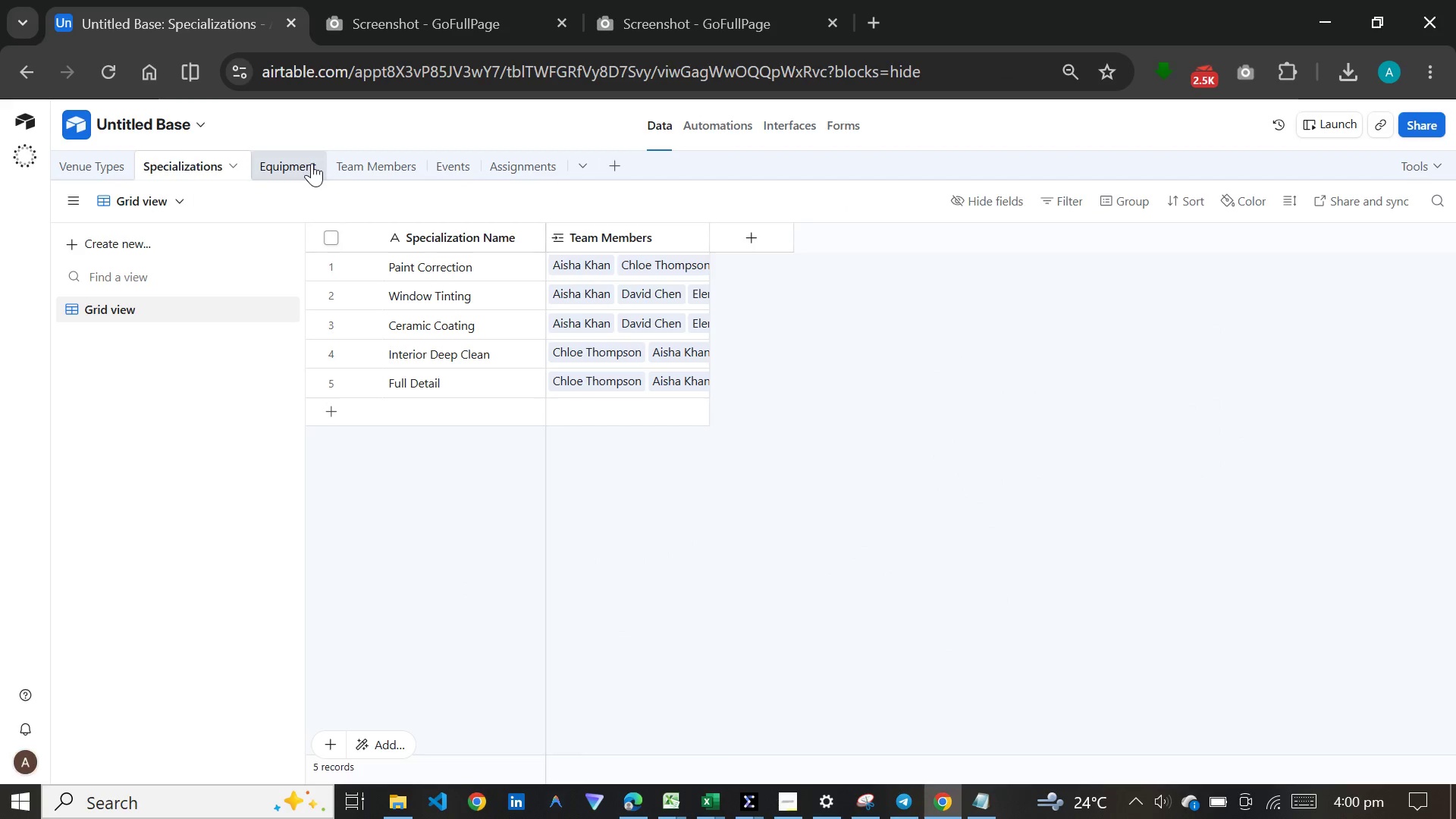 
left_click([312, 163])
 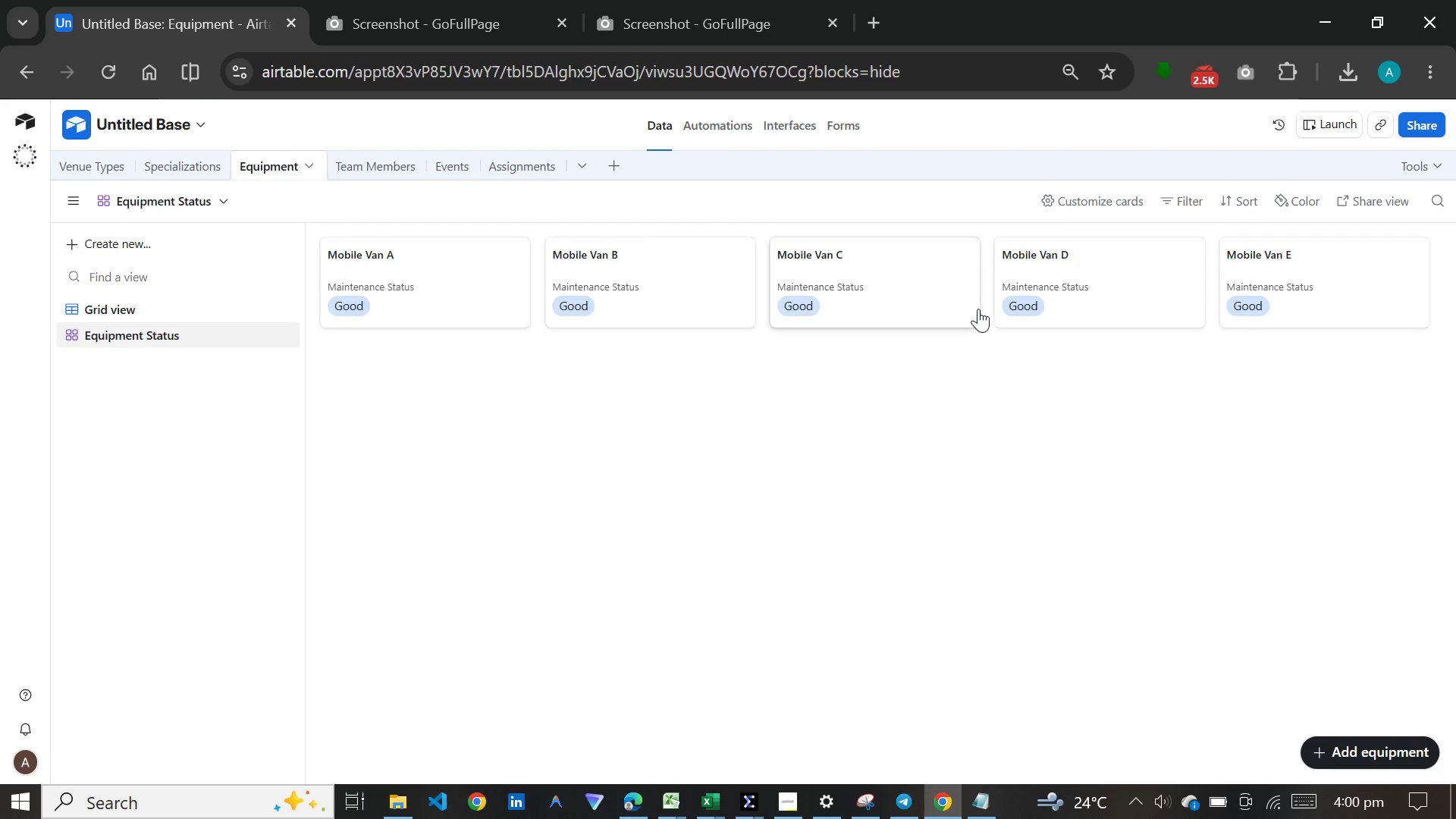 
wait(7.88)
 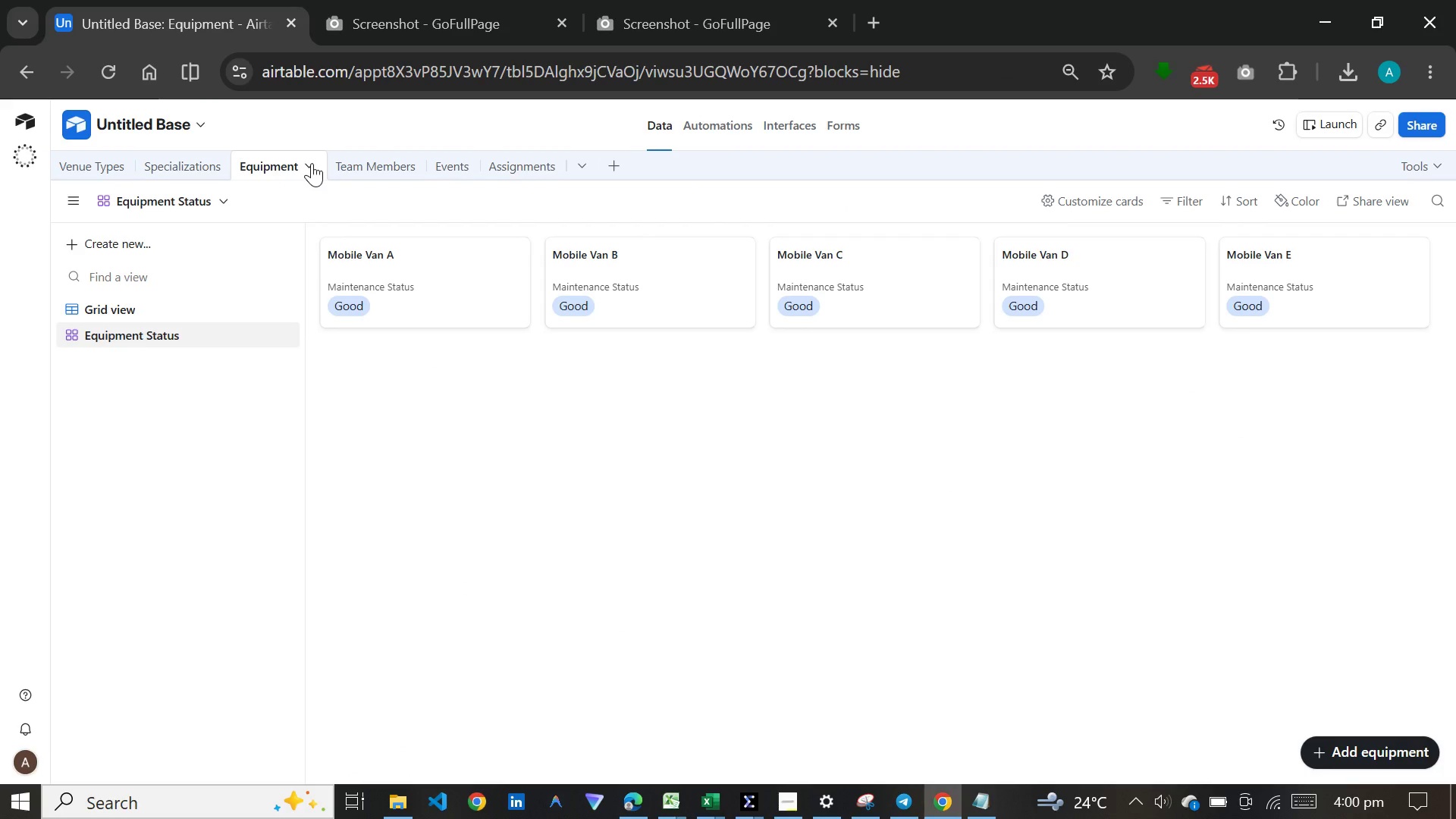 
left_click([127, 317])
 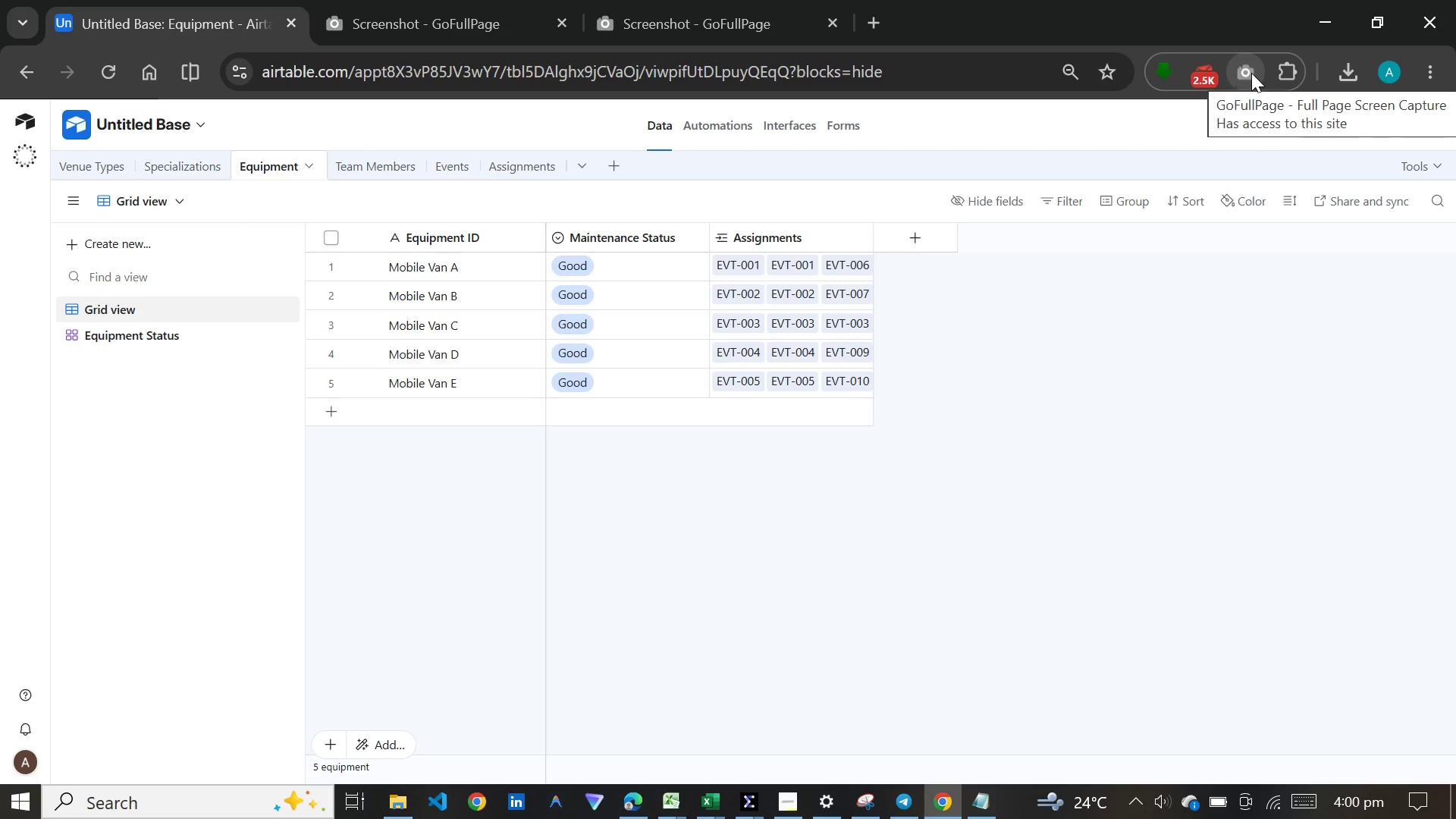 
left_click([1251, 73])
 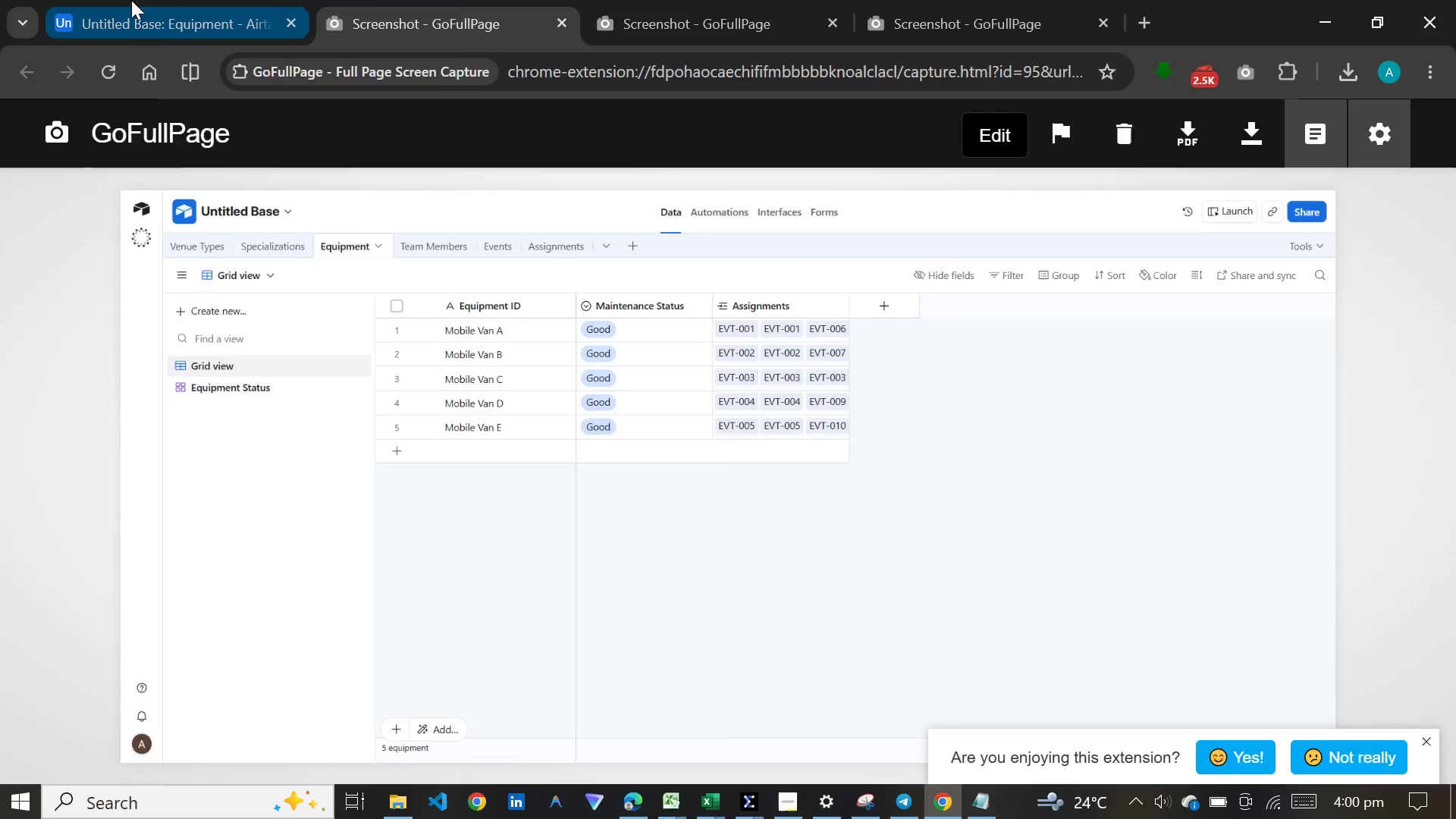 
left_click([168, 337])
 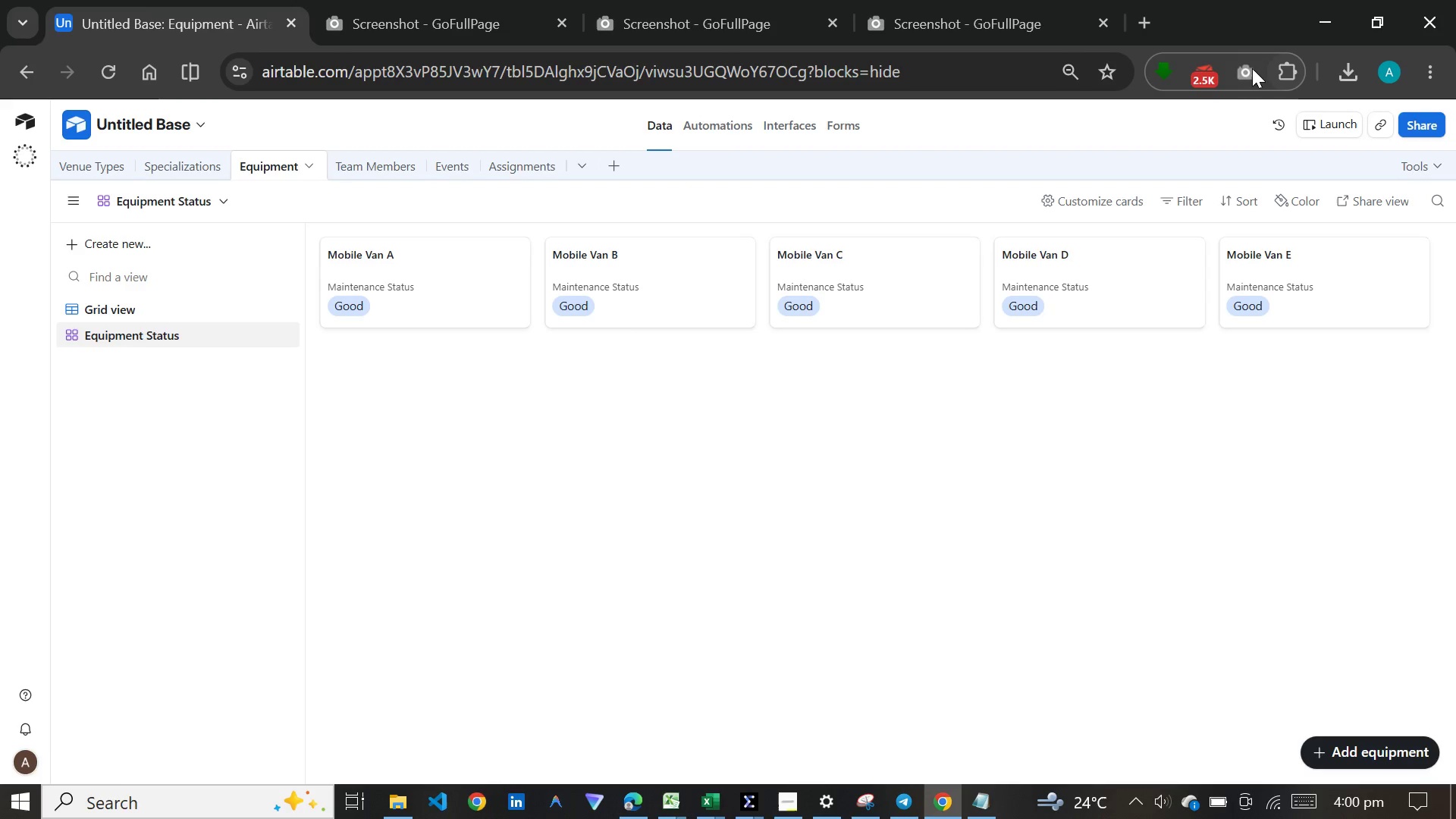 
left_click([1252, 70])
 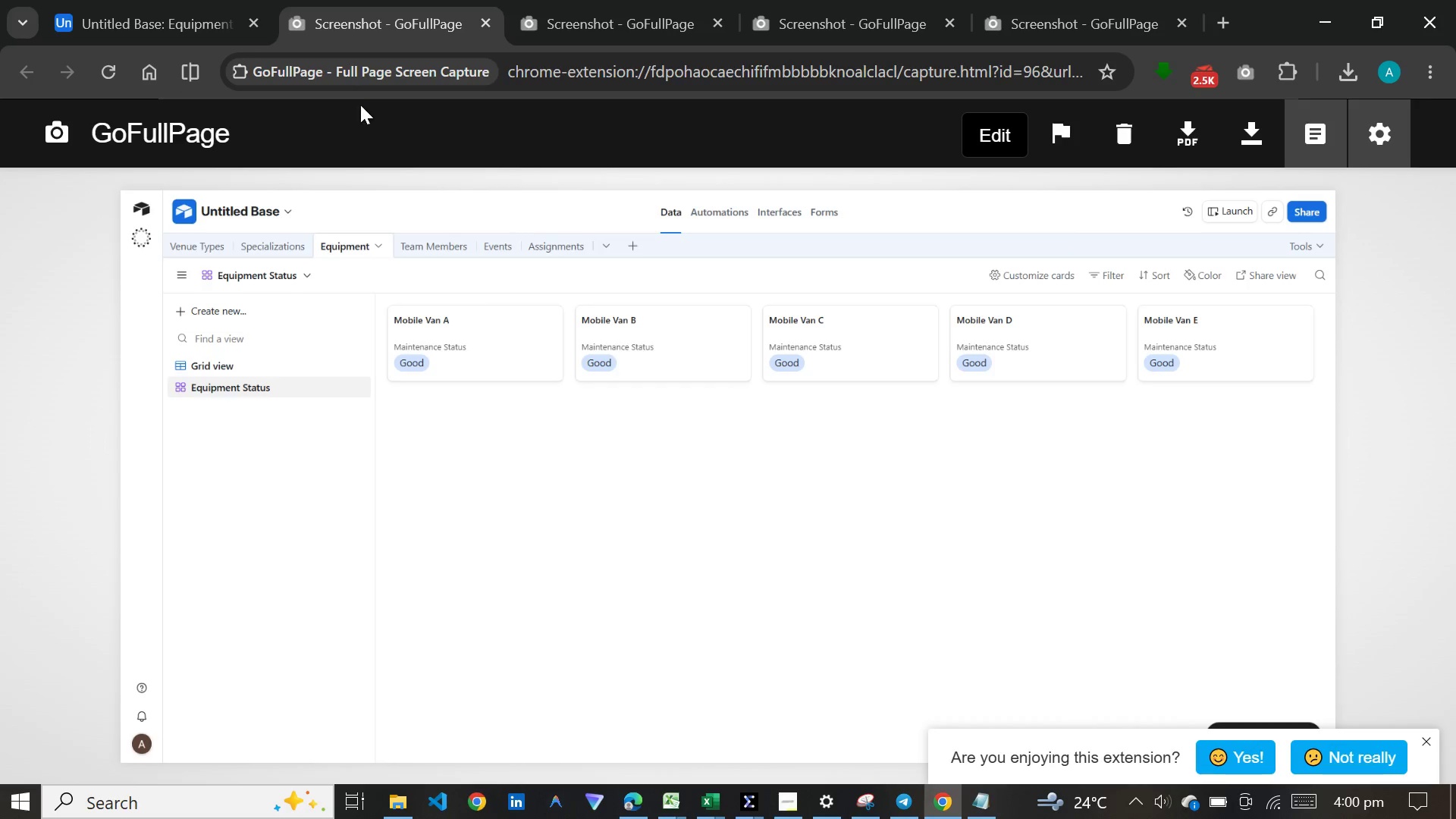 
left_click([158, 0])
 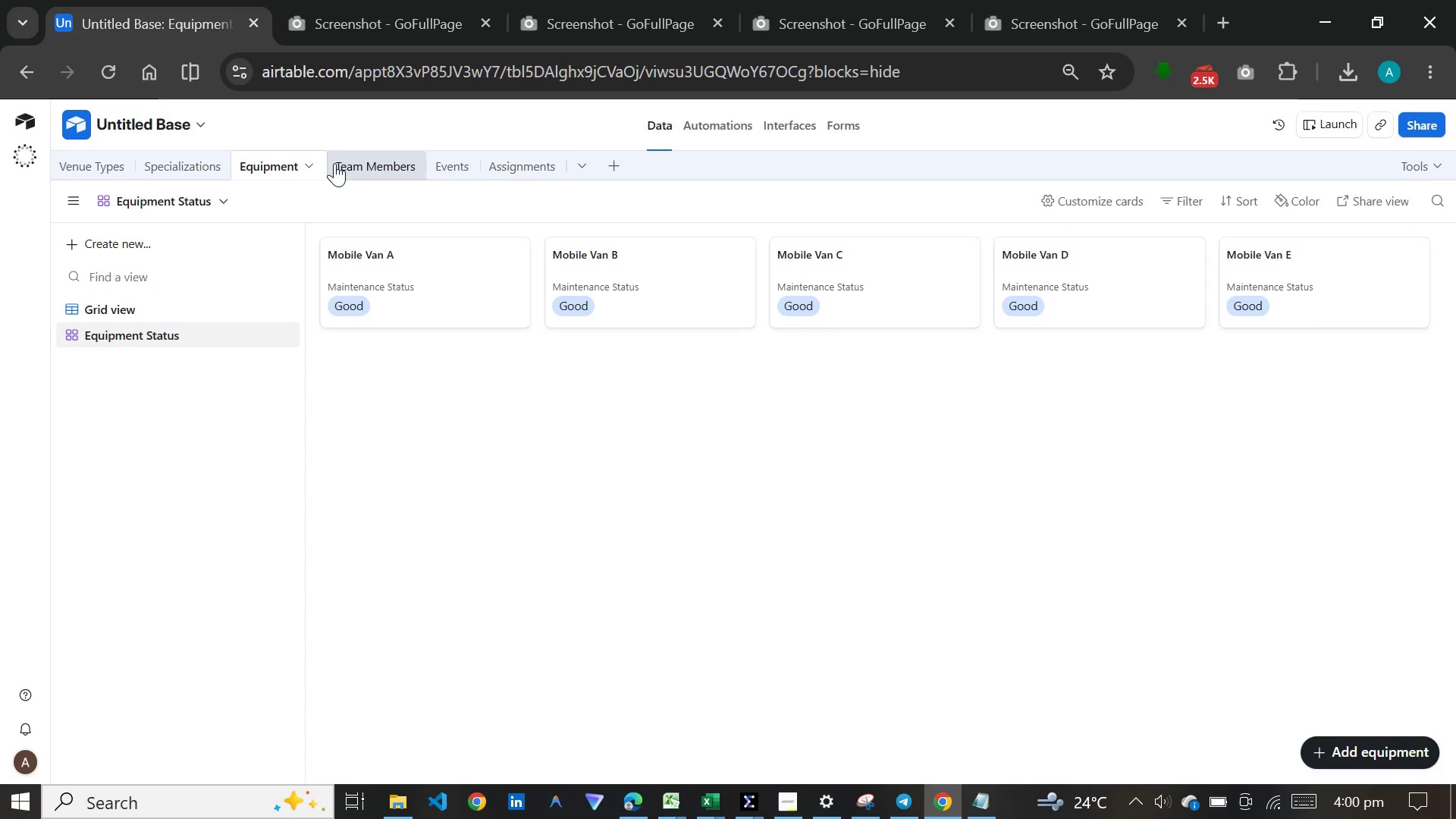 
left_click([369, 161])
 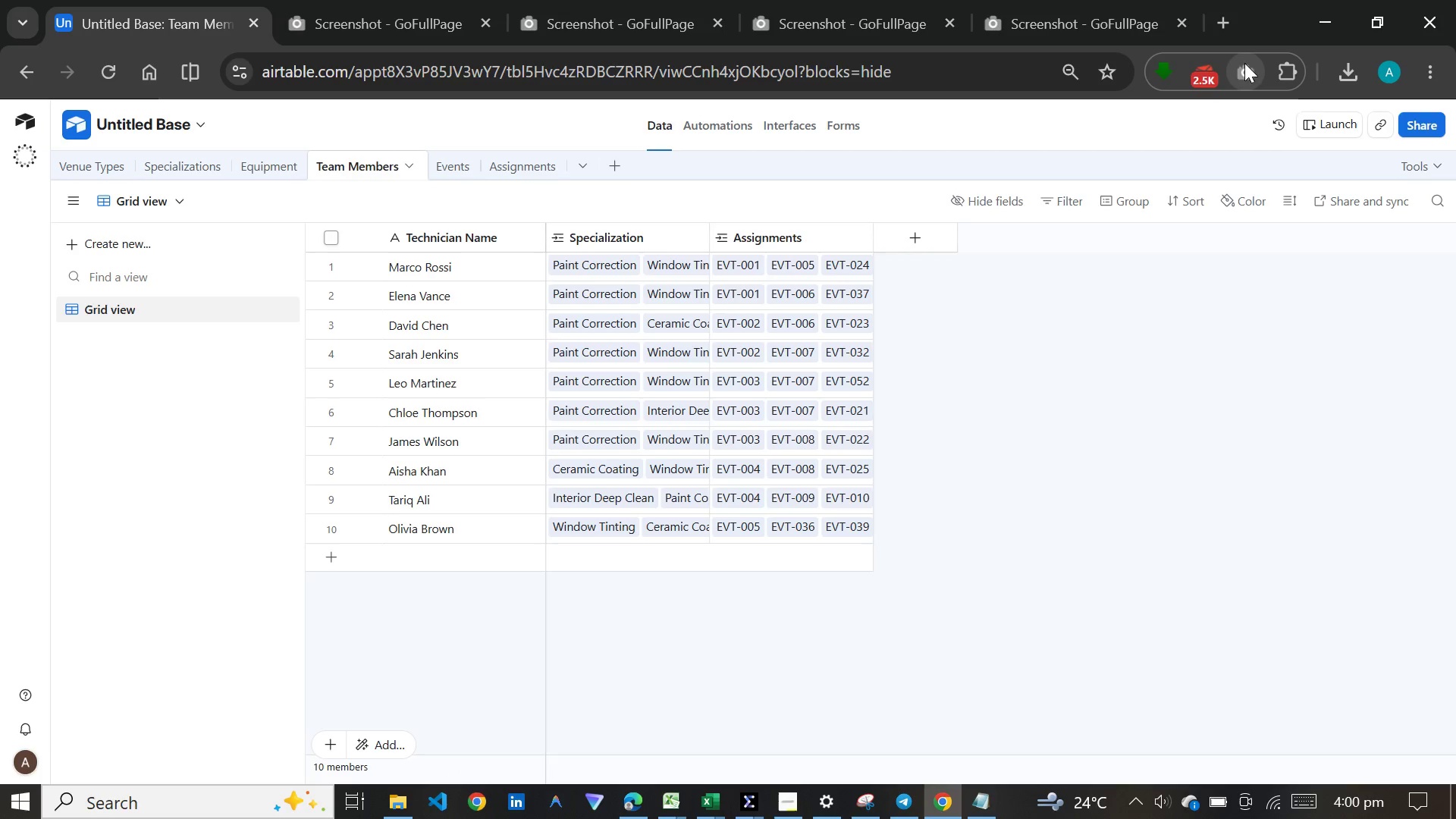 
left_click([1245, 65])
 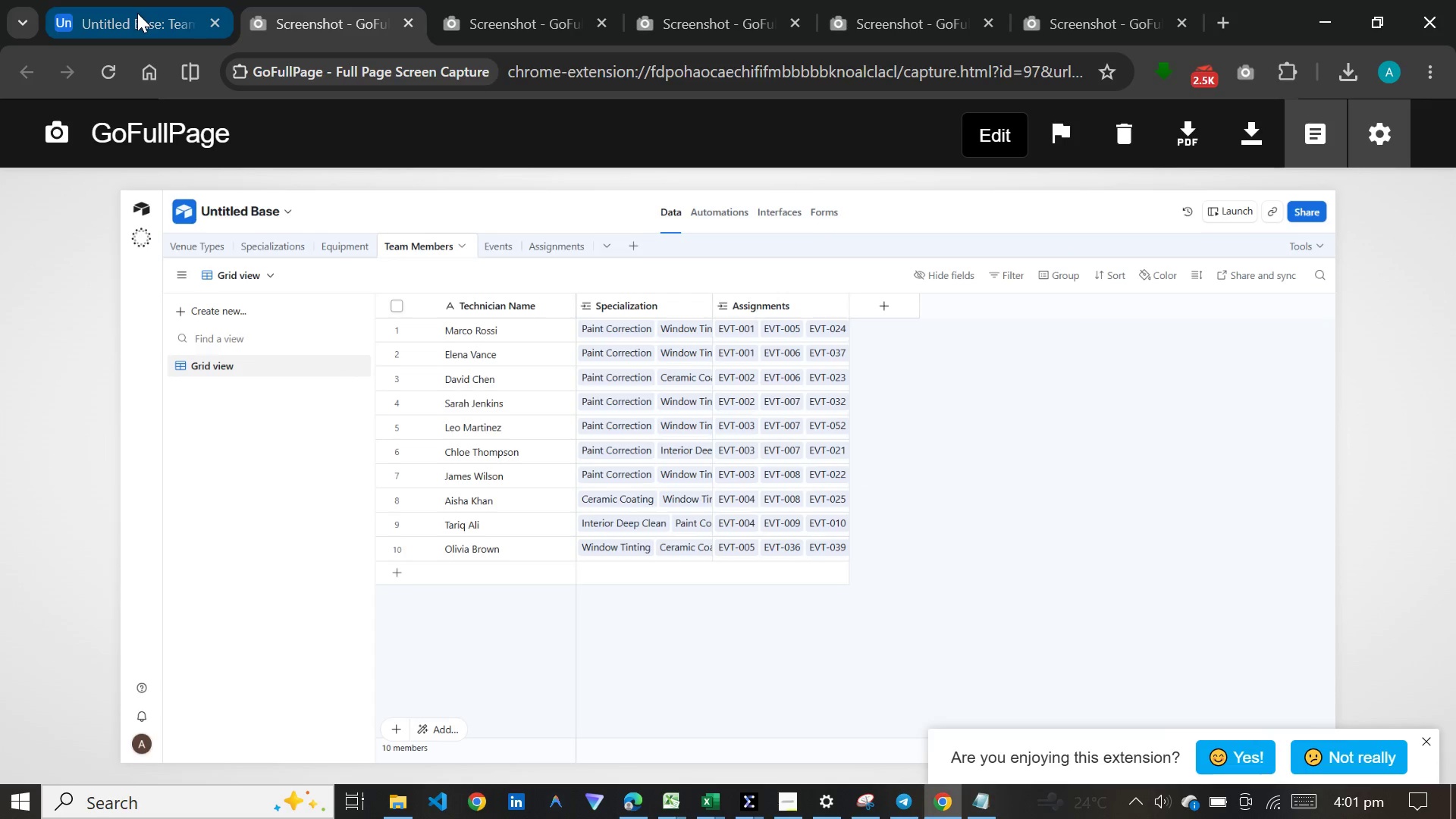 
left_click([137, 14])
 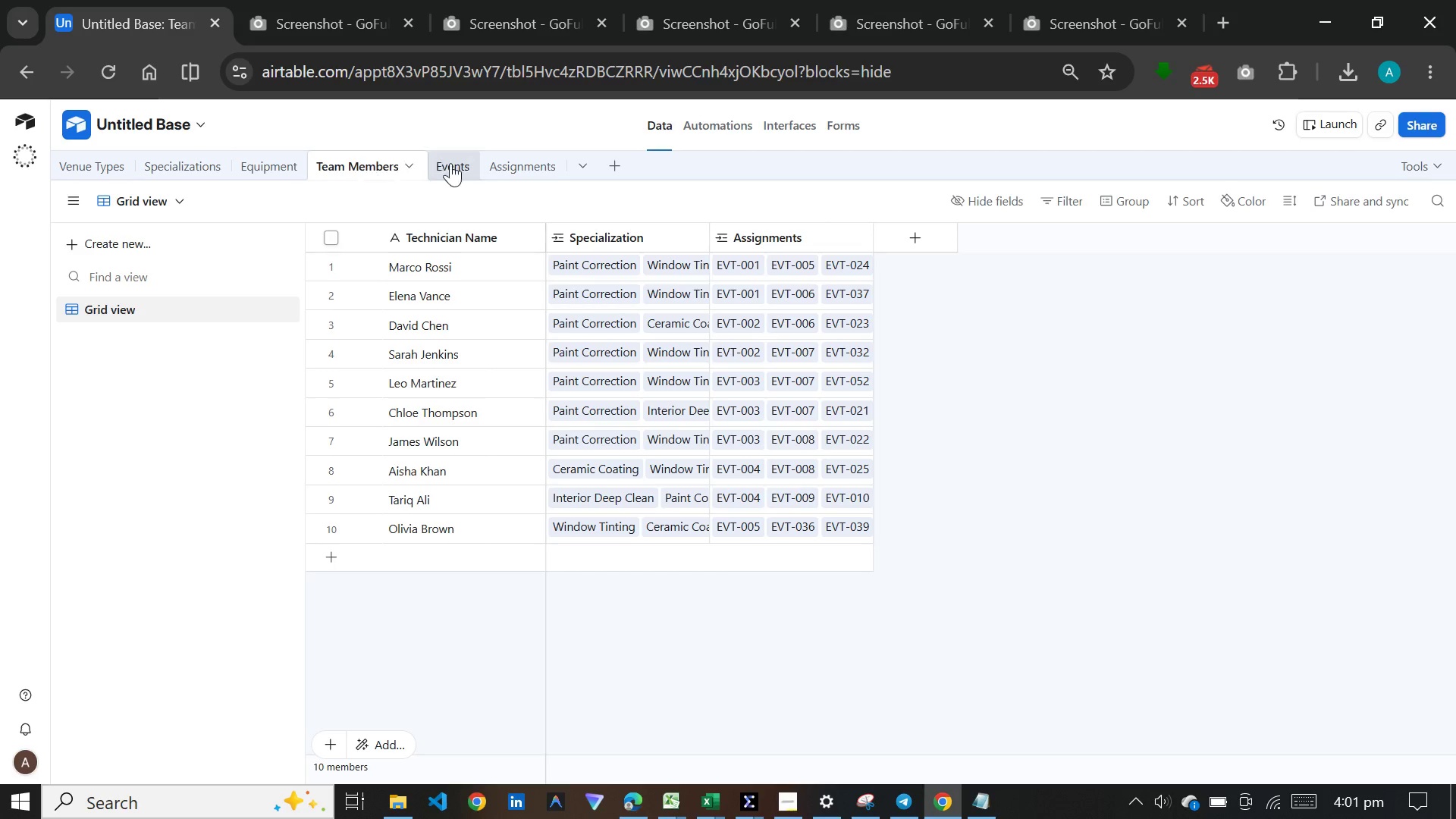 
left_click([457, 168])
 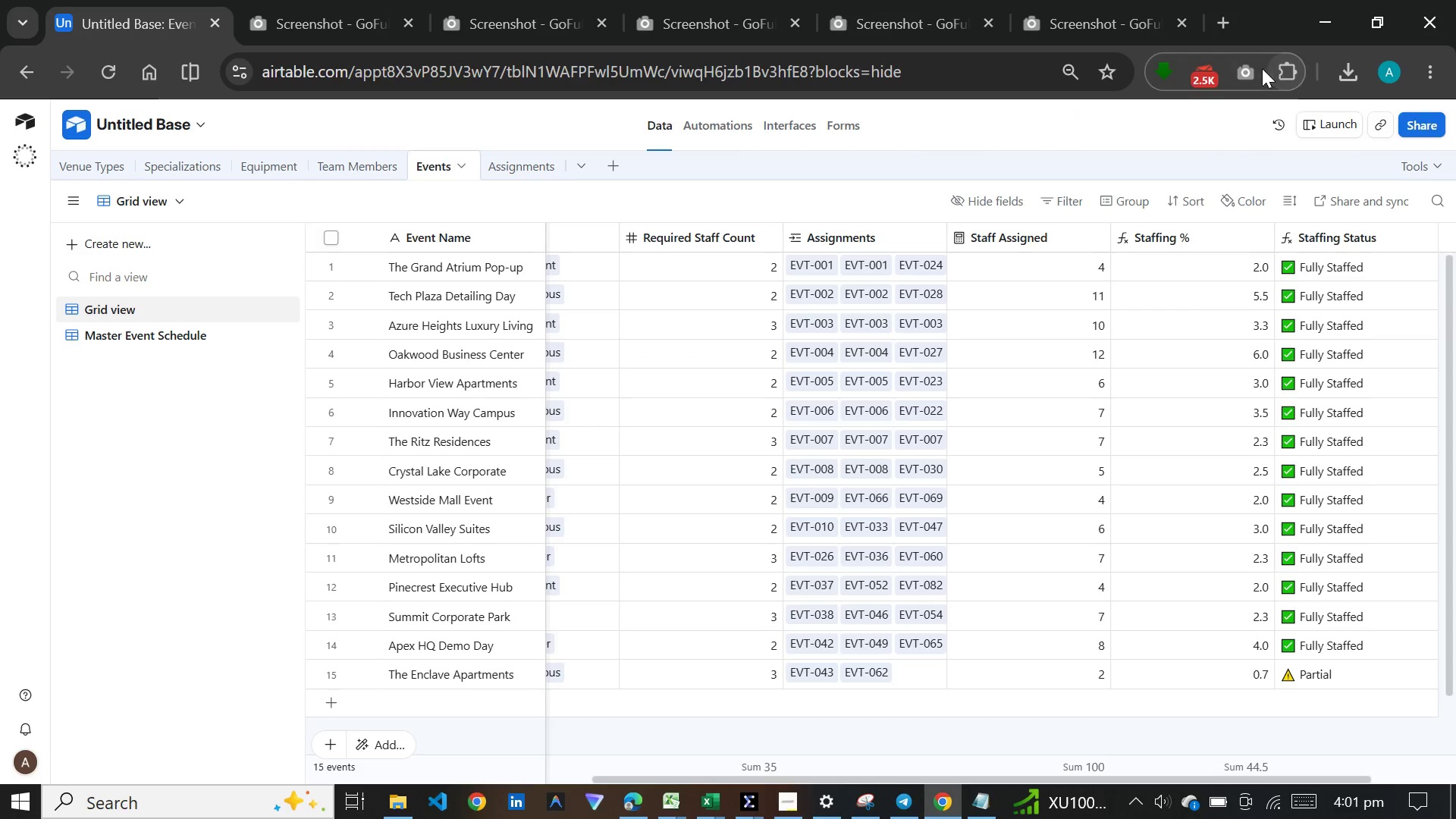 
left_click([1250, 74])
 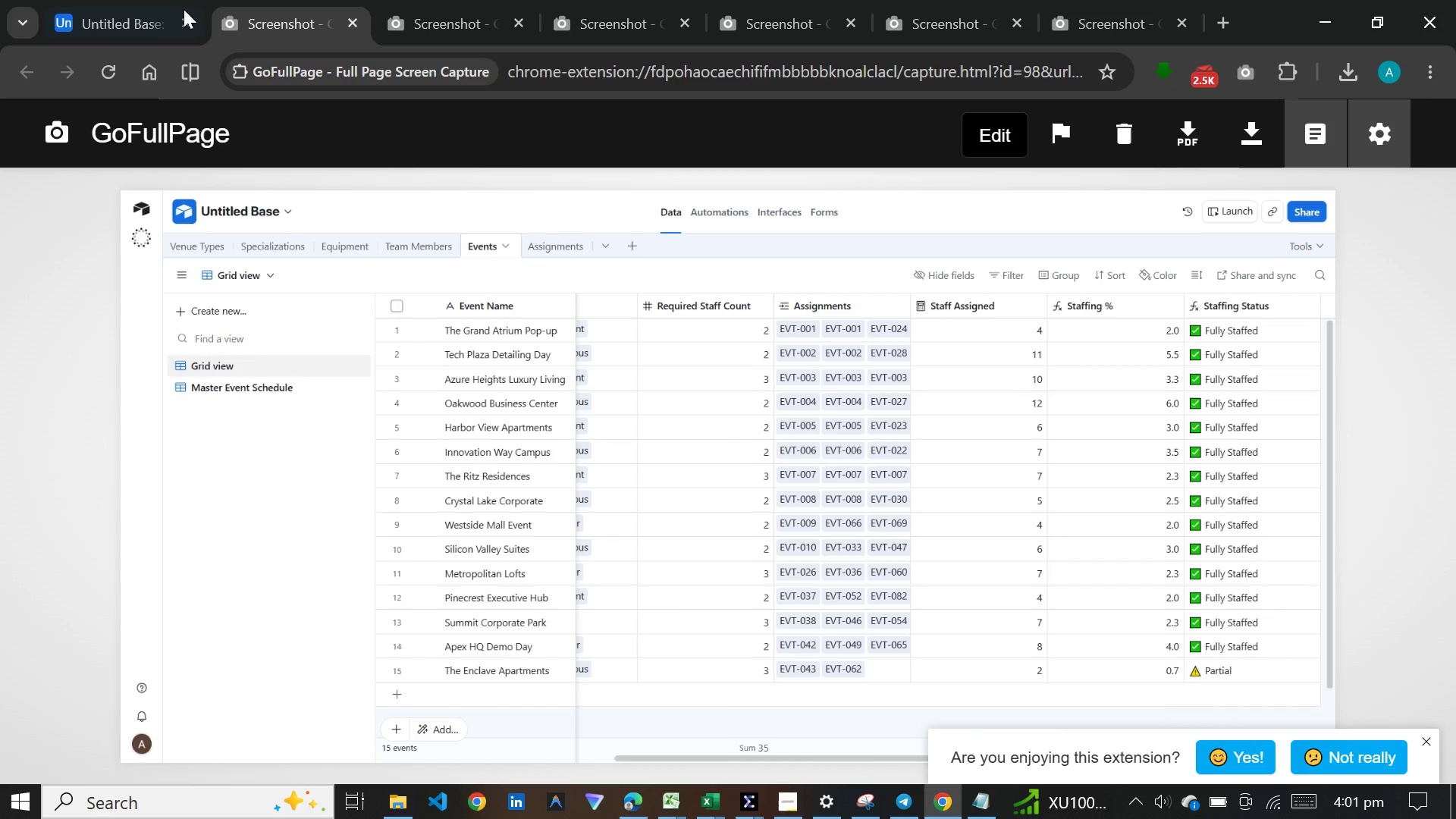 
left_click([138, 9])
 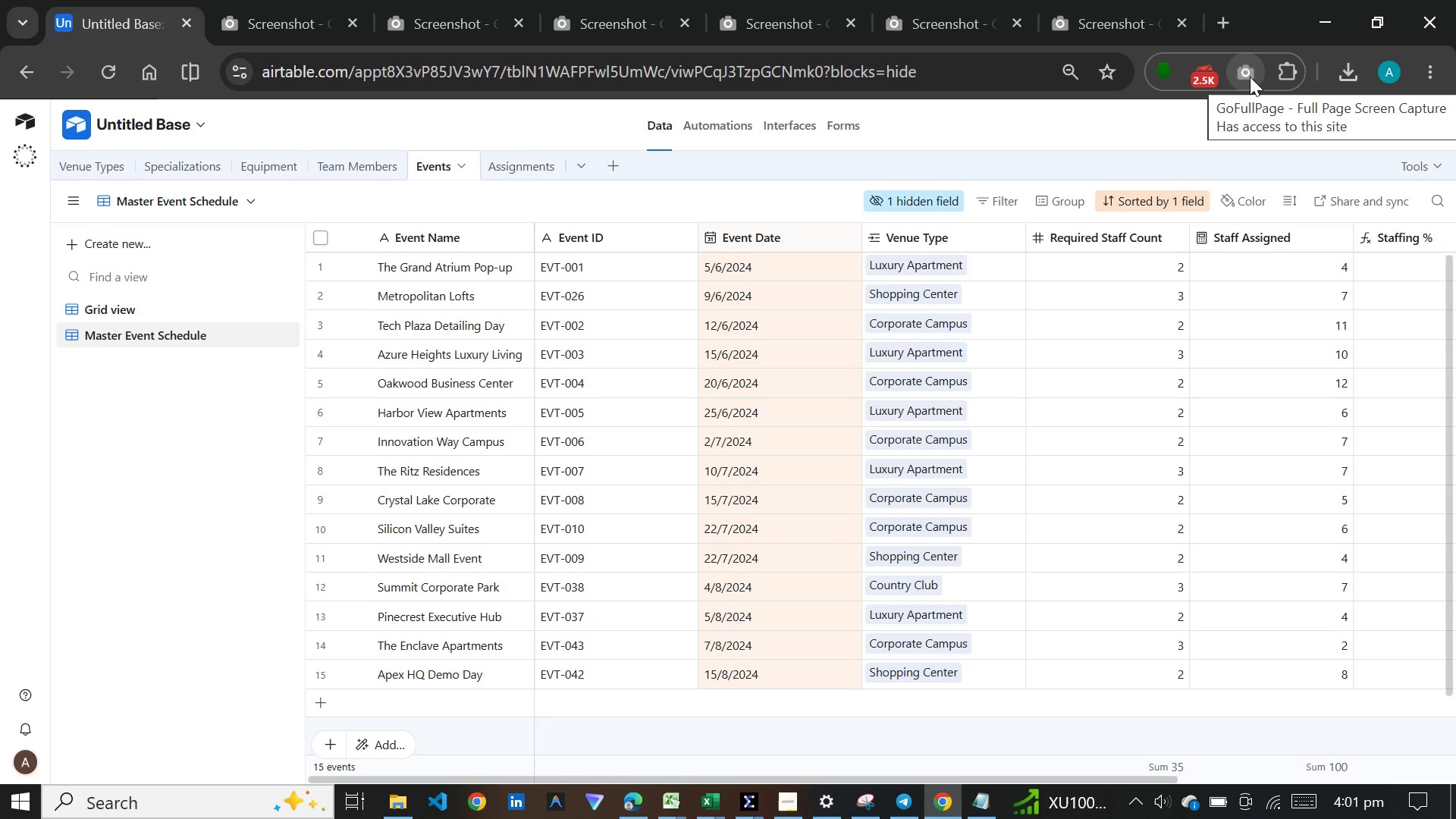 
wait(6.12)
 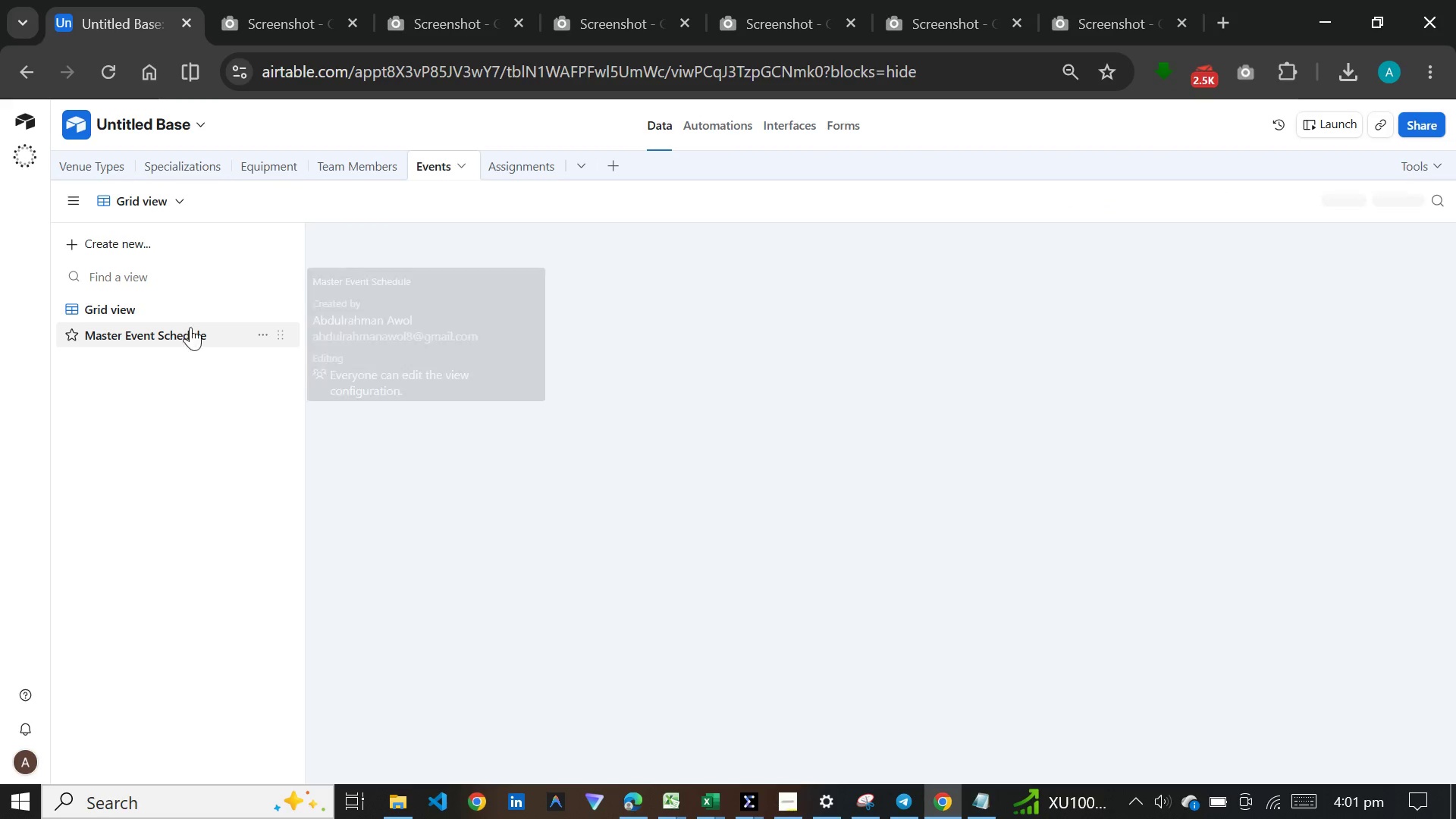 
left_click([1250, 77])
 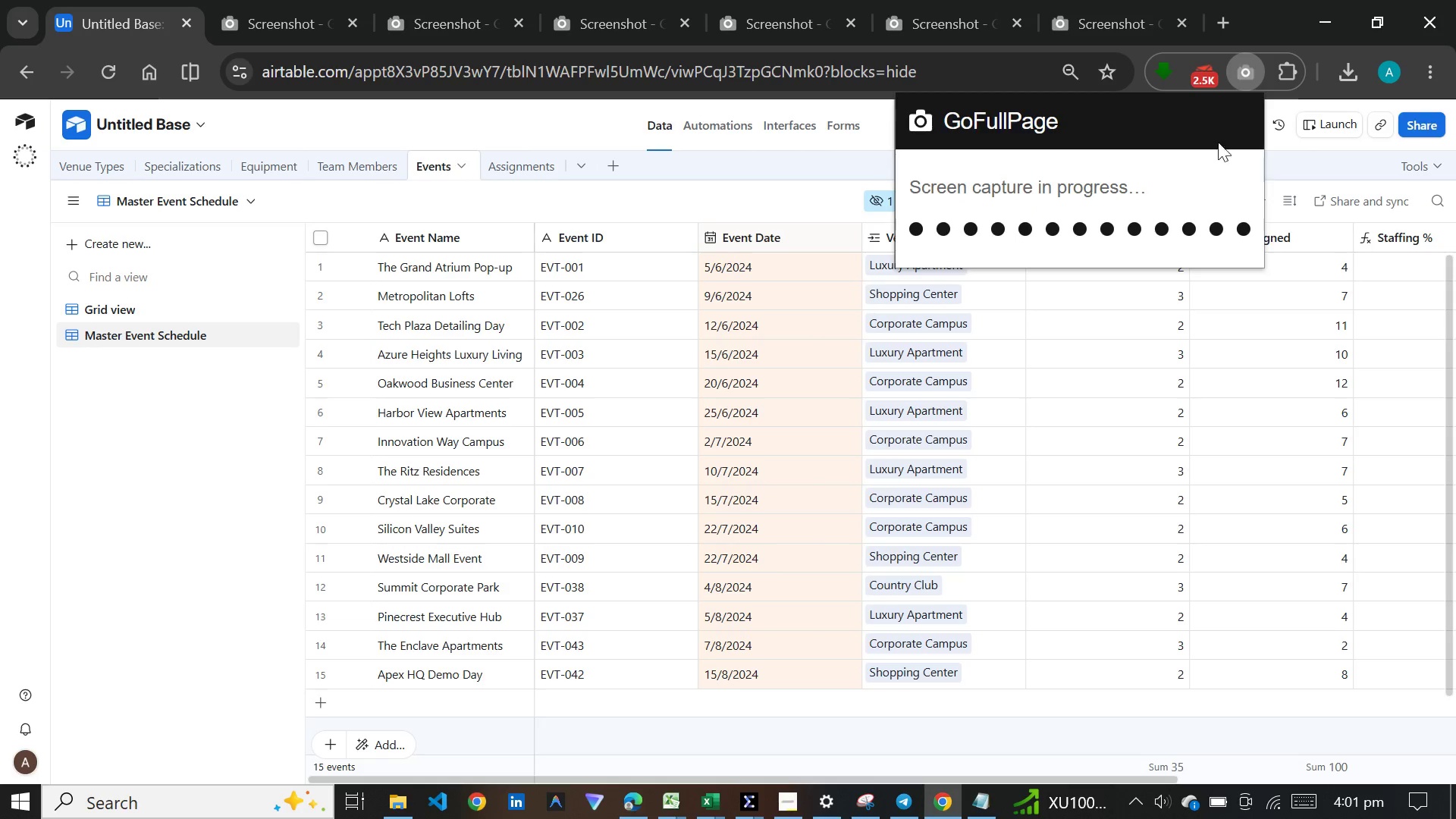 
mouse_move([1164, 229])
 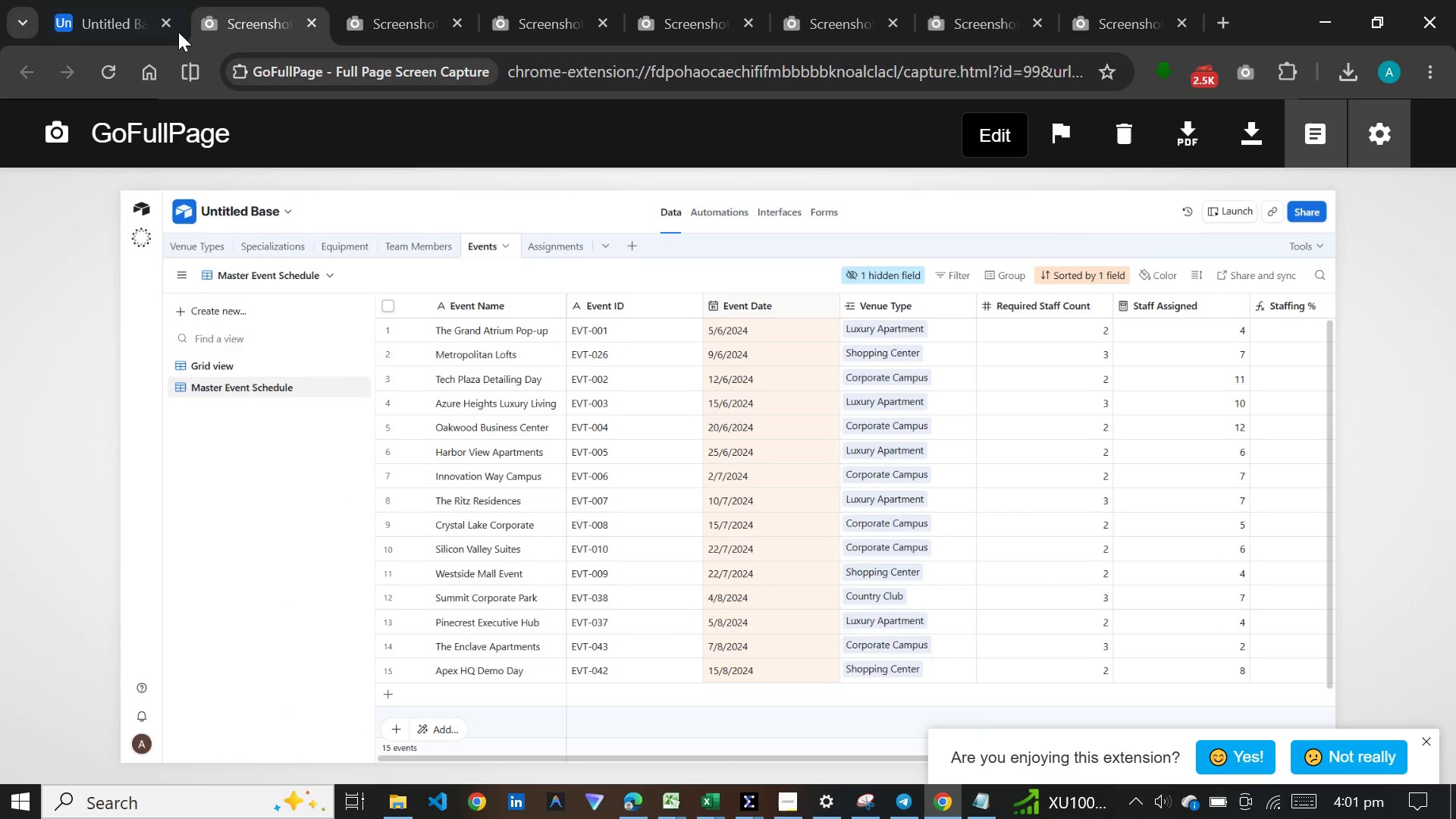 
left_click([118, 26])
 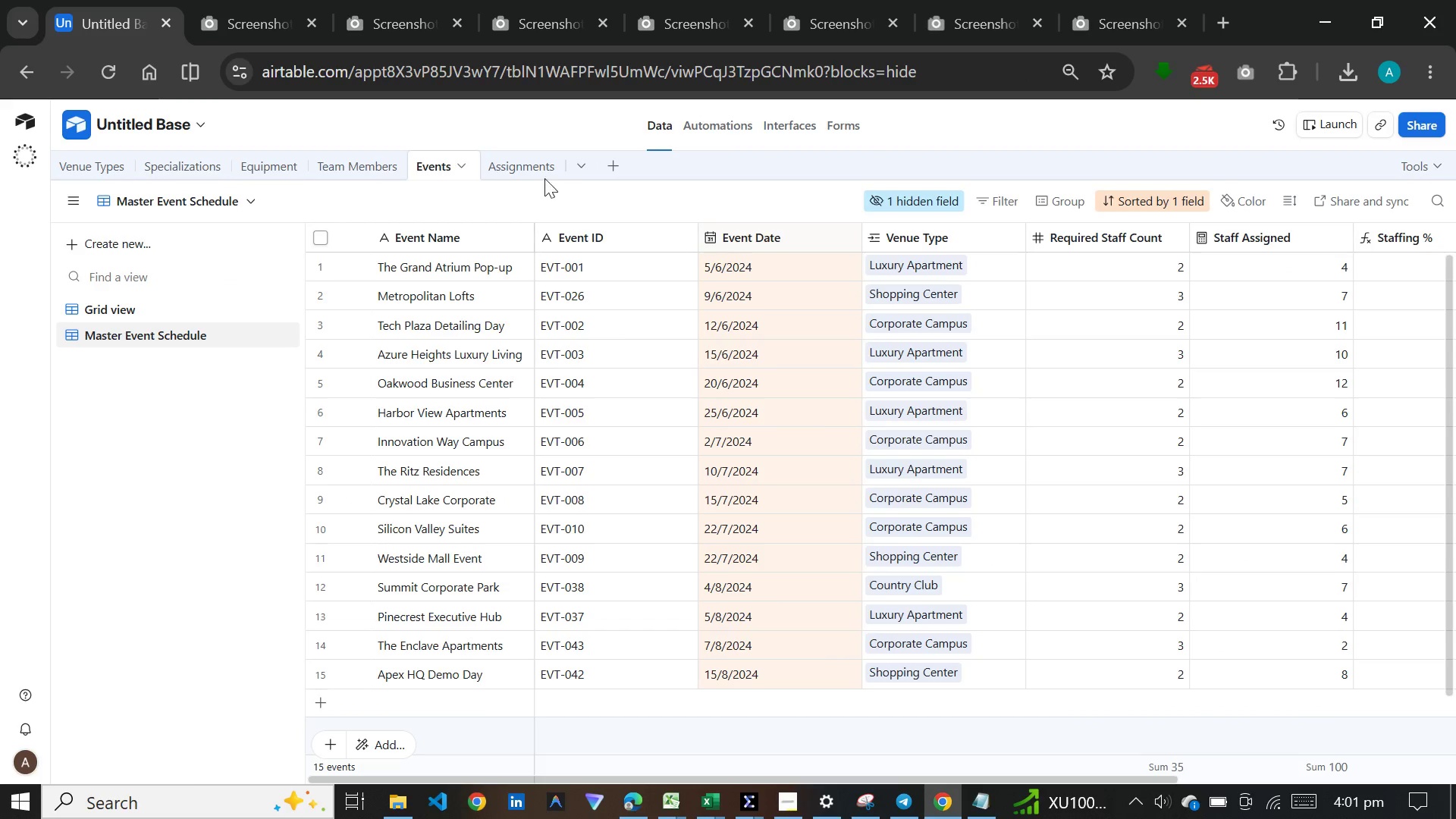 
left_click([526, 165])
 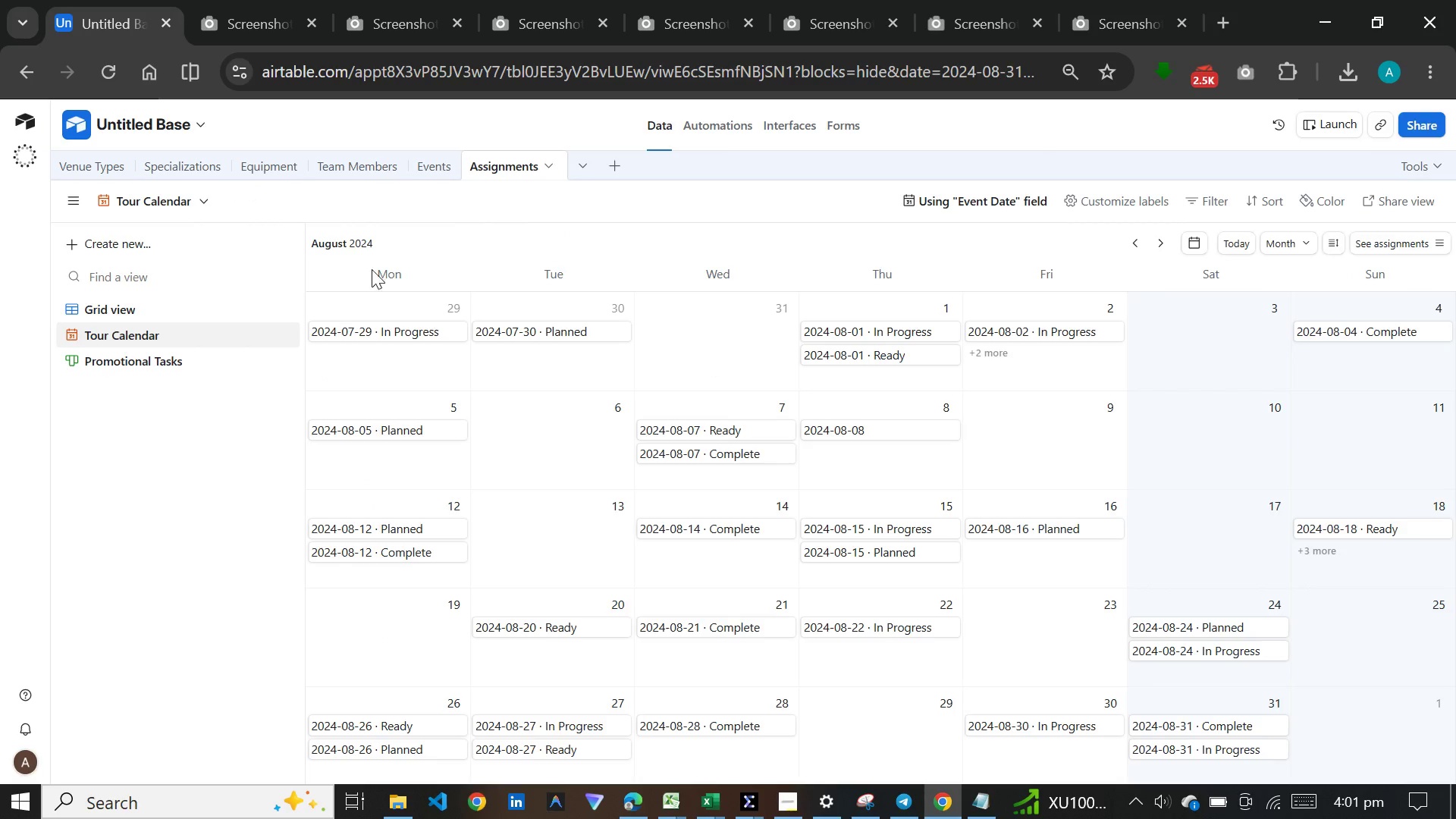 
left_click([171, 308])
 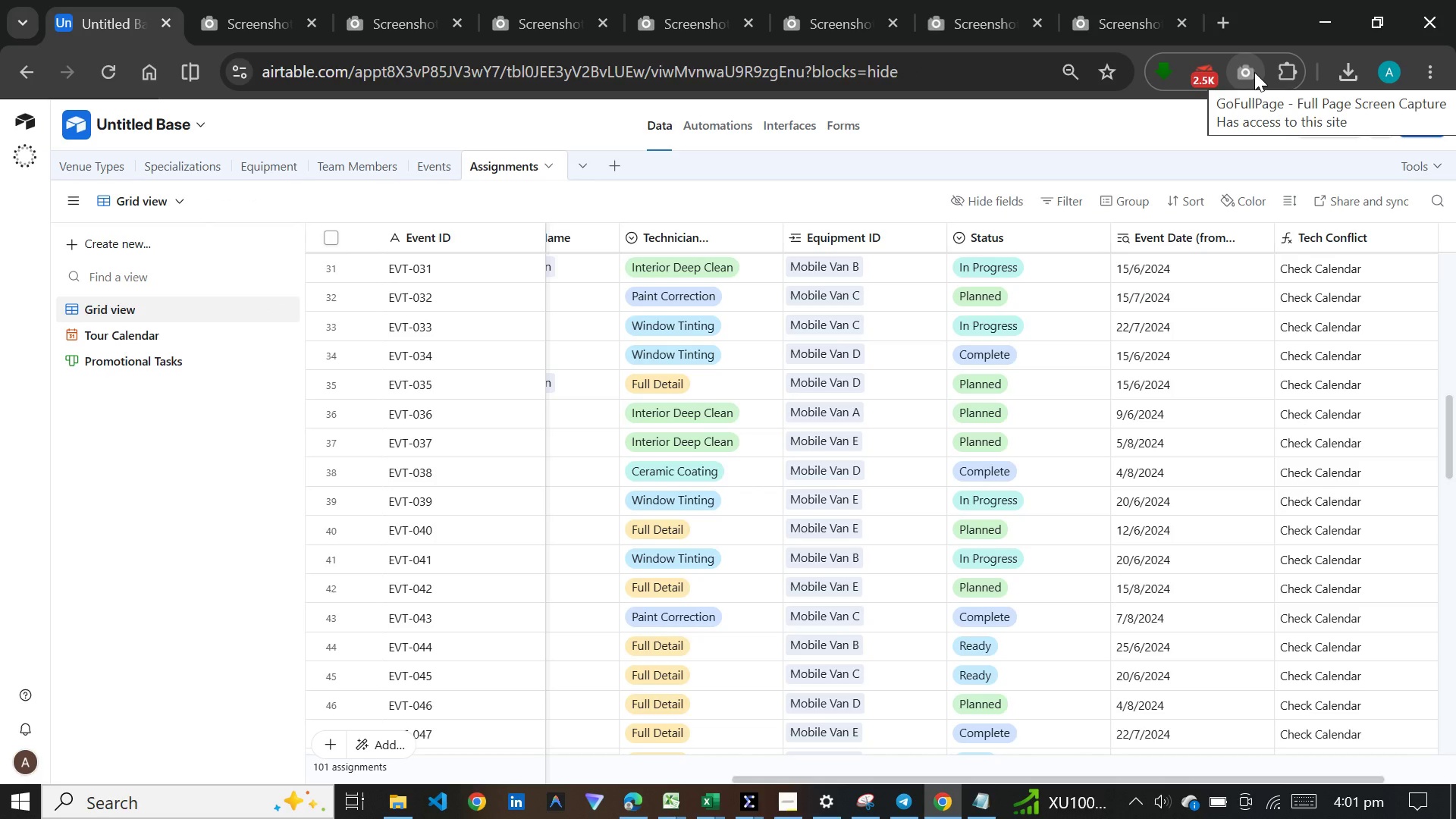 
left_click([1254, 72])
 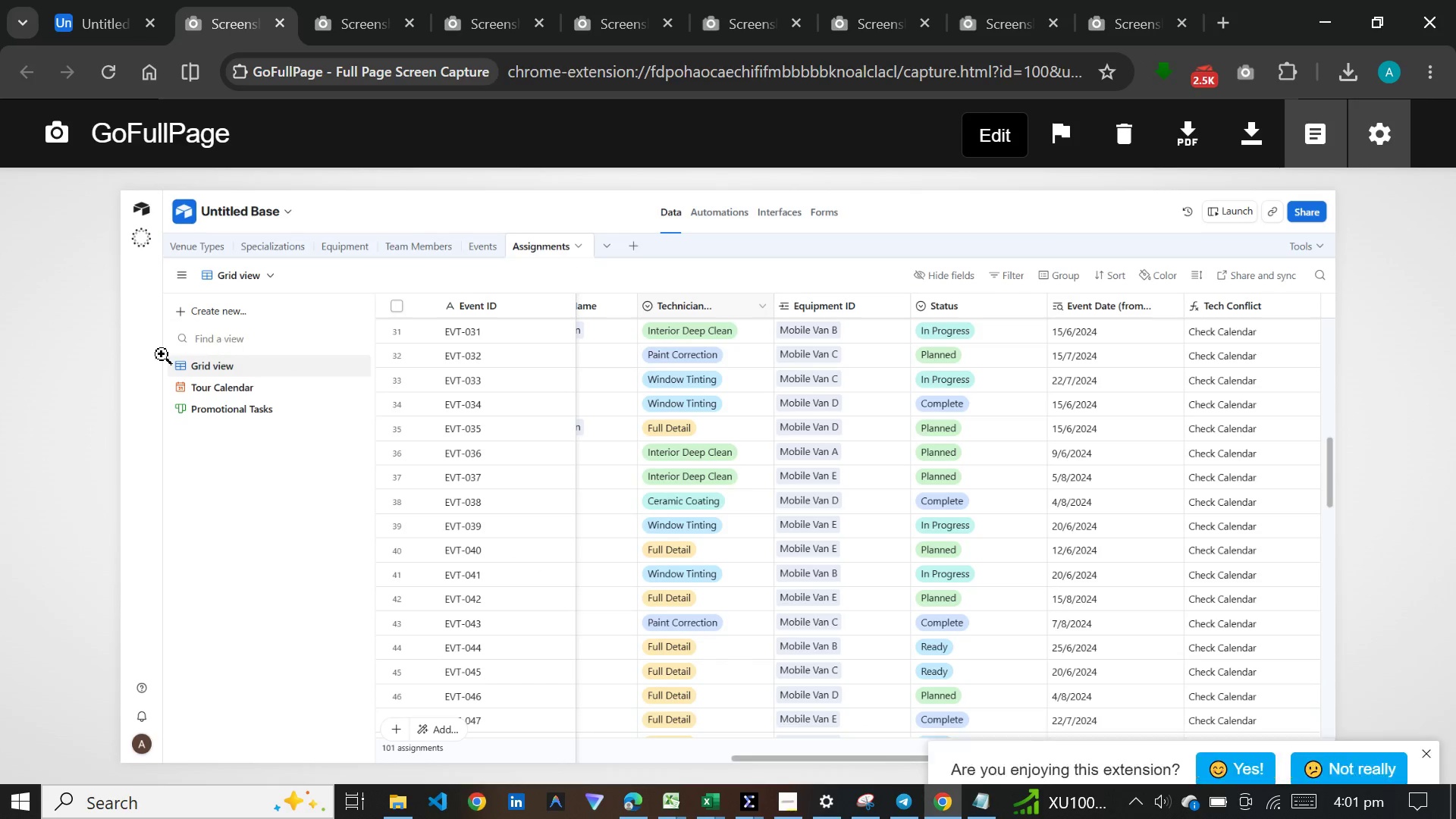 
left_click([99, 7])
 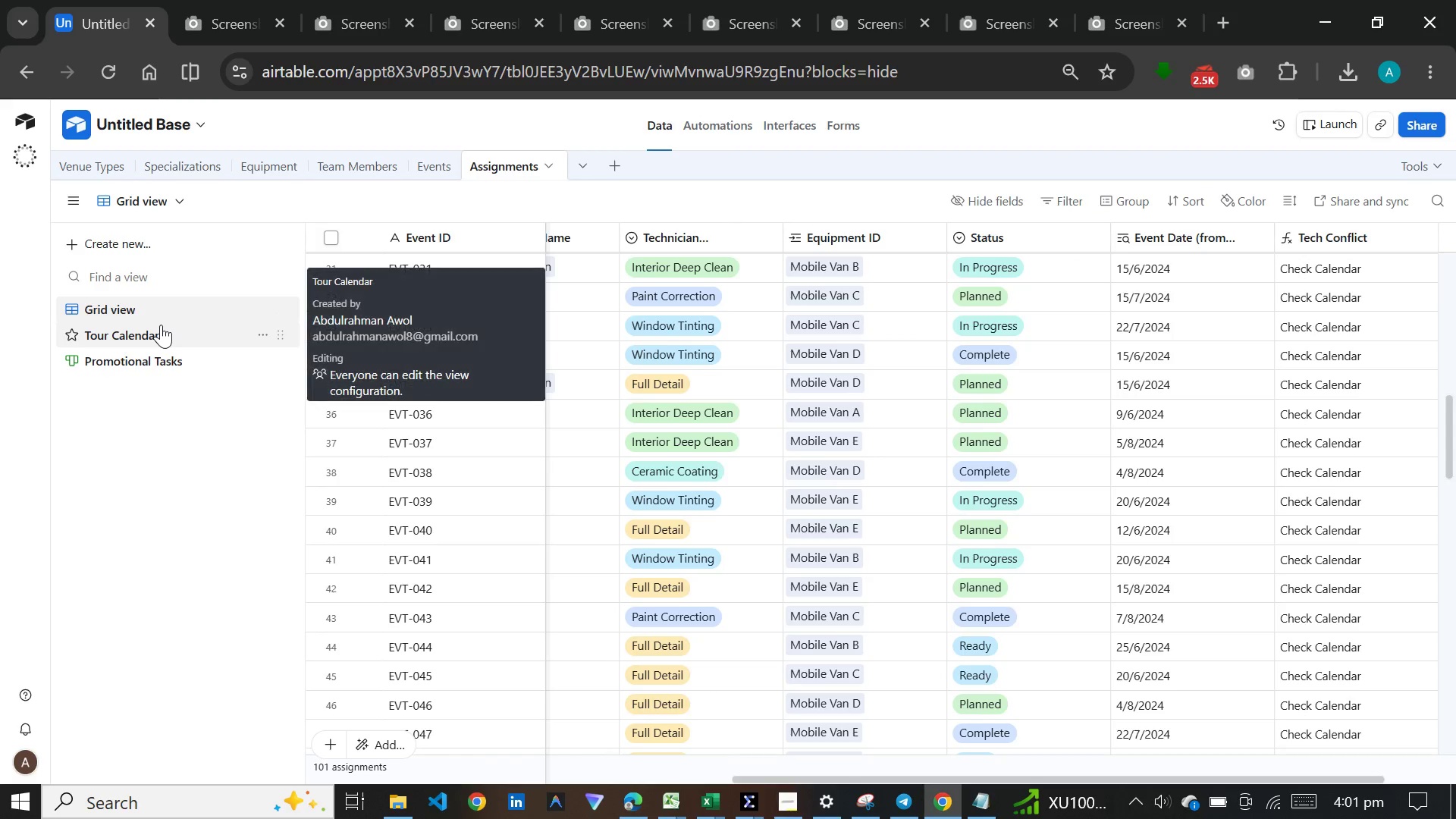 
left_click([161, 325])
 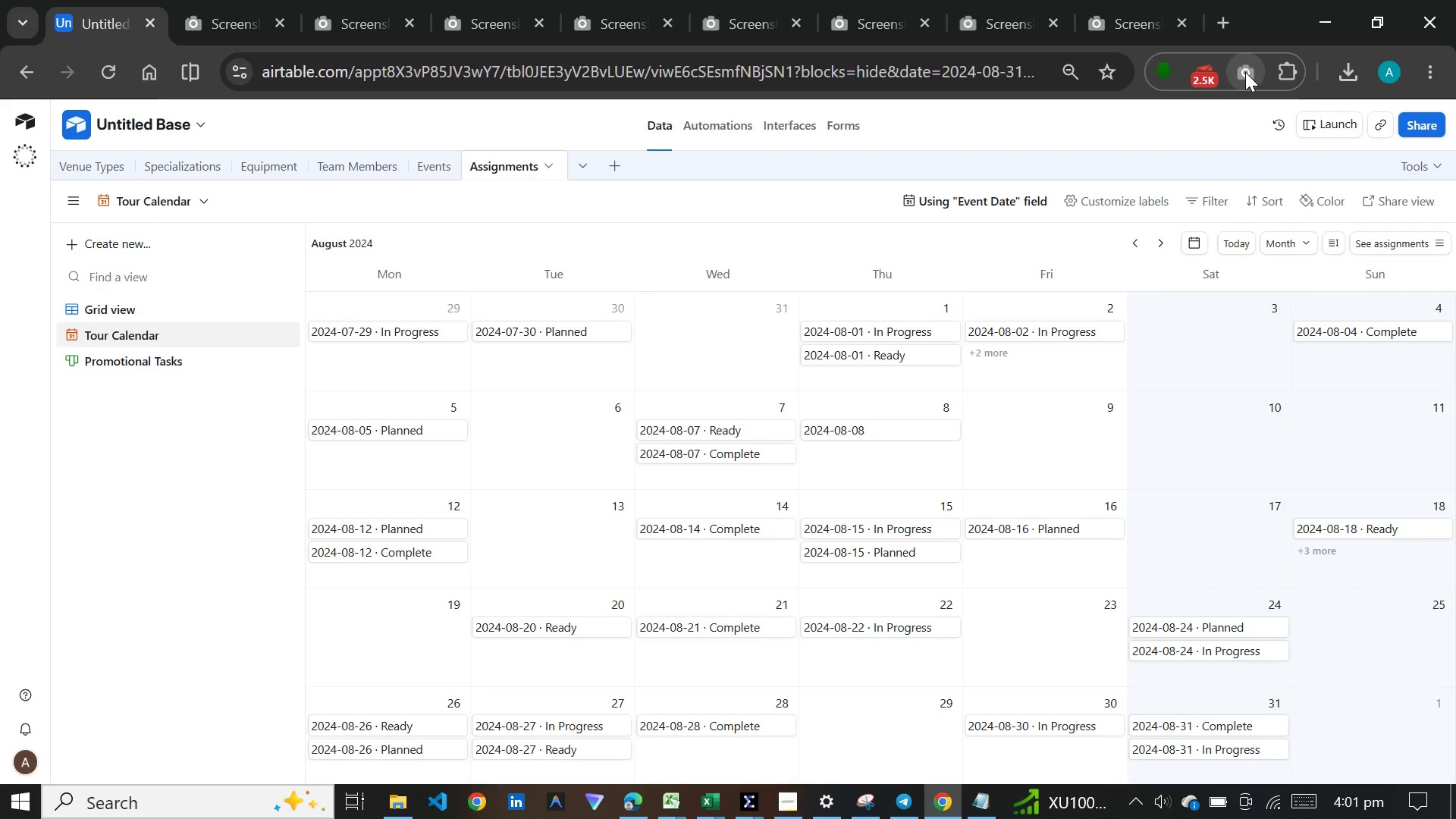 
left_click([1245, 72])
 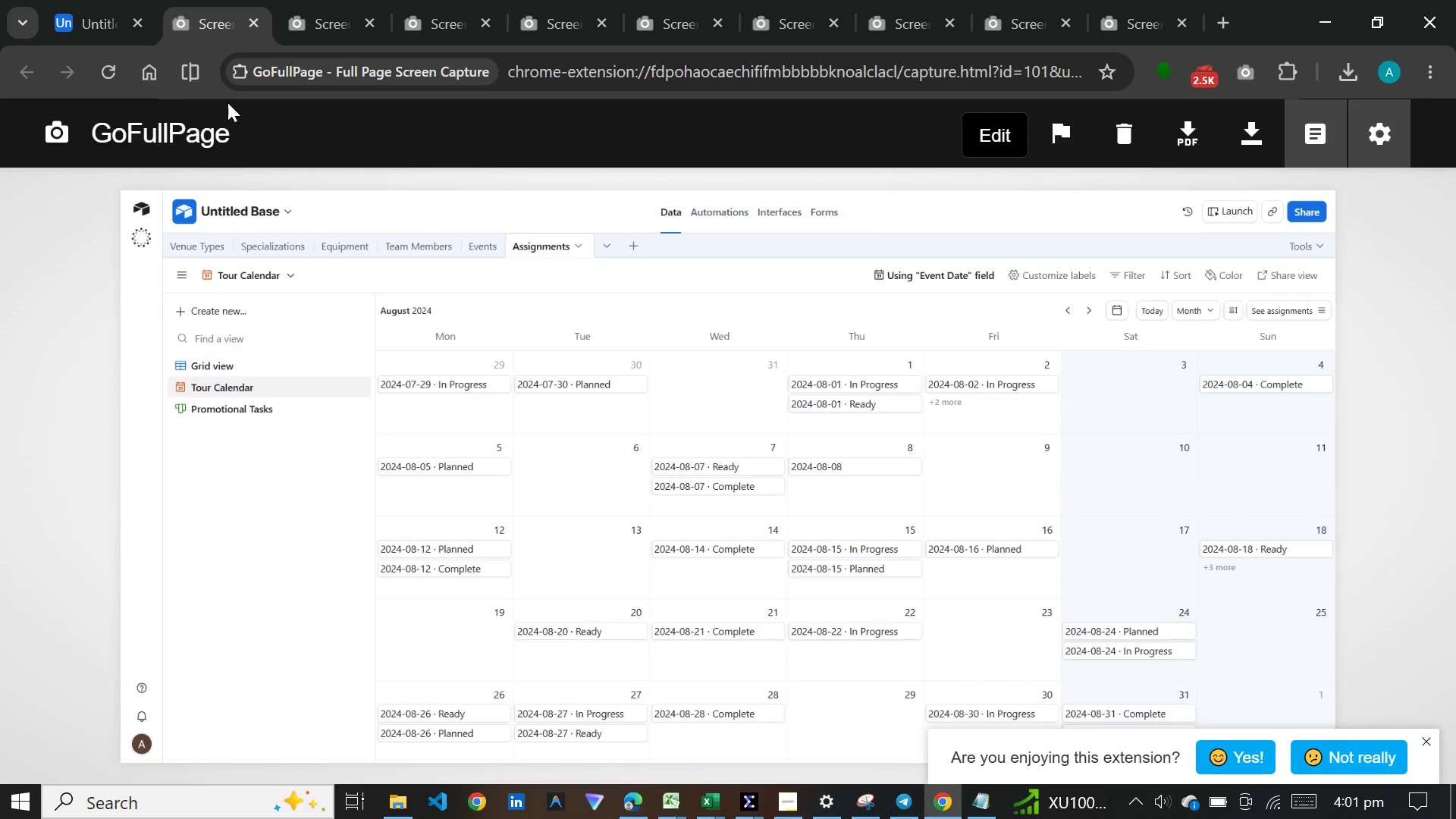 
left_click([102, 8])
 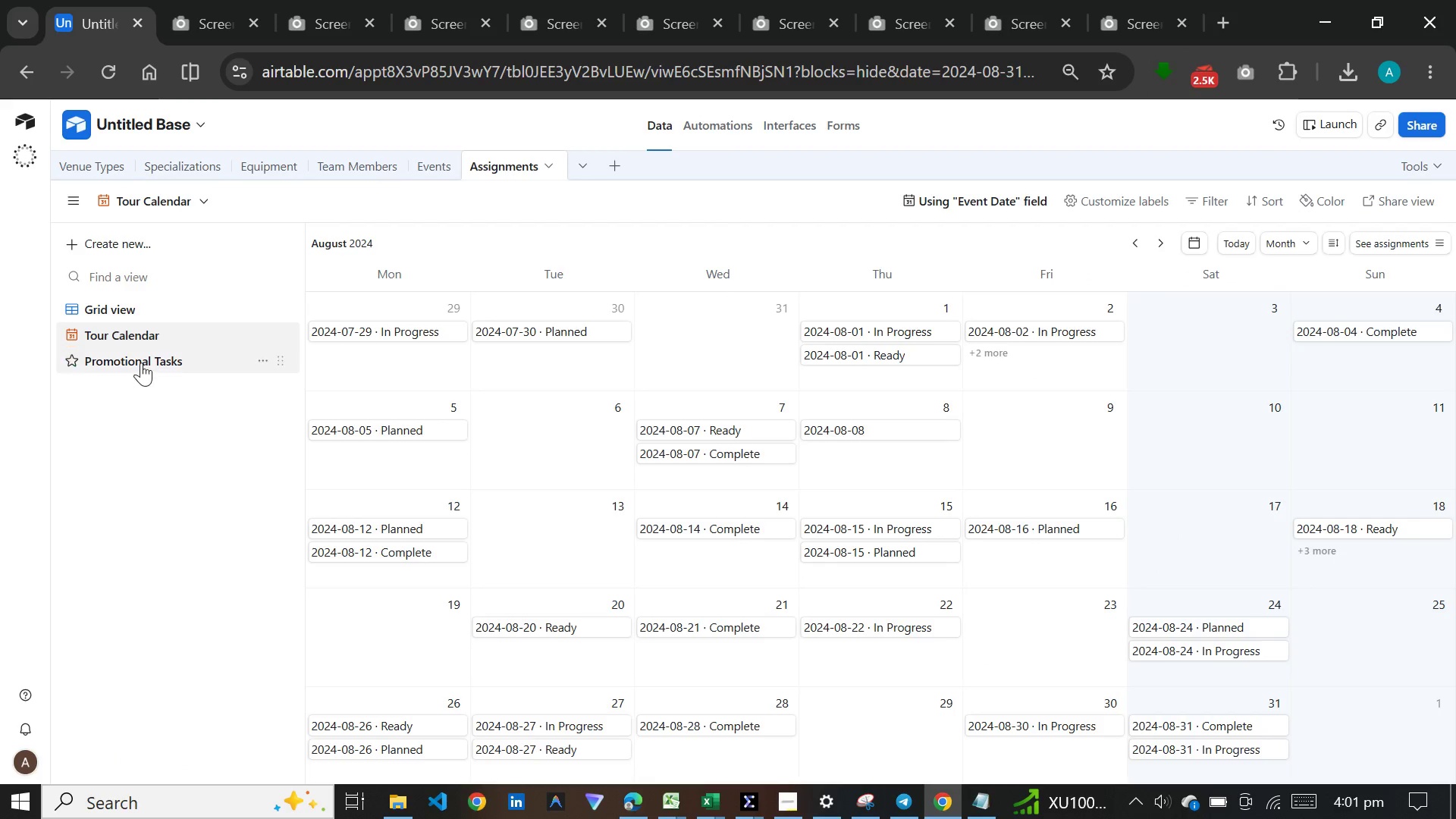 
left_click([141, 362])
 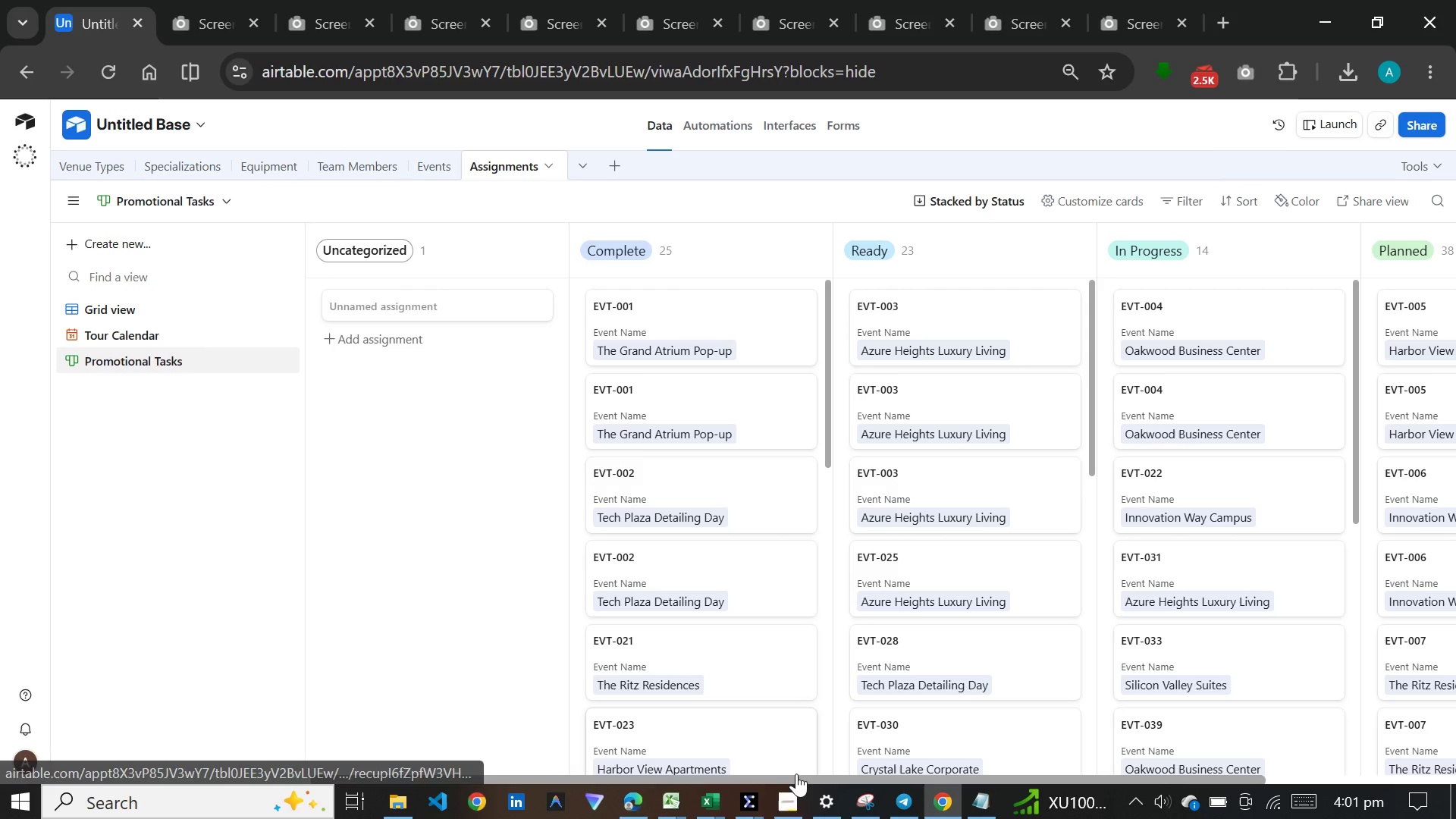 
left_click_drag(start_coordinate=[765, 777], to_coordinate=[969, 777])
 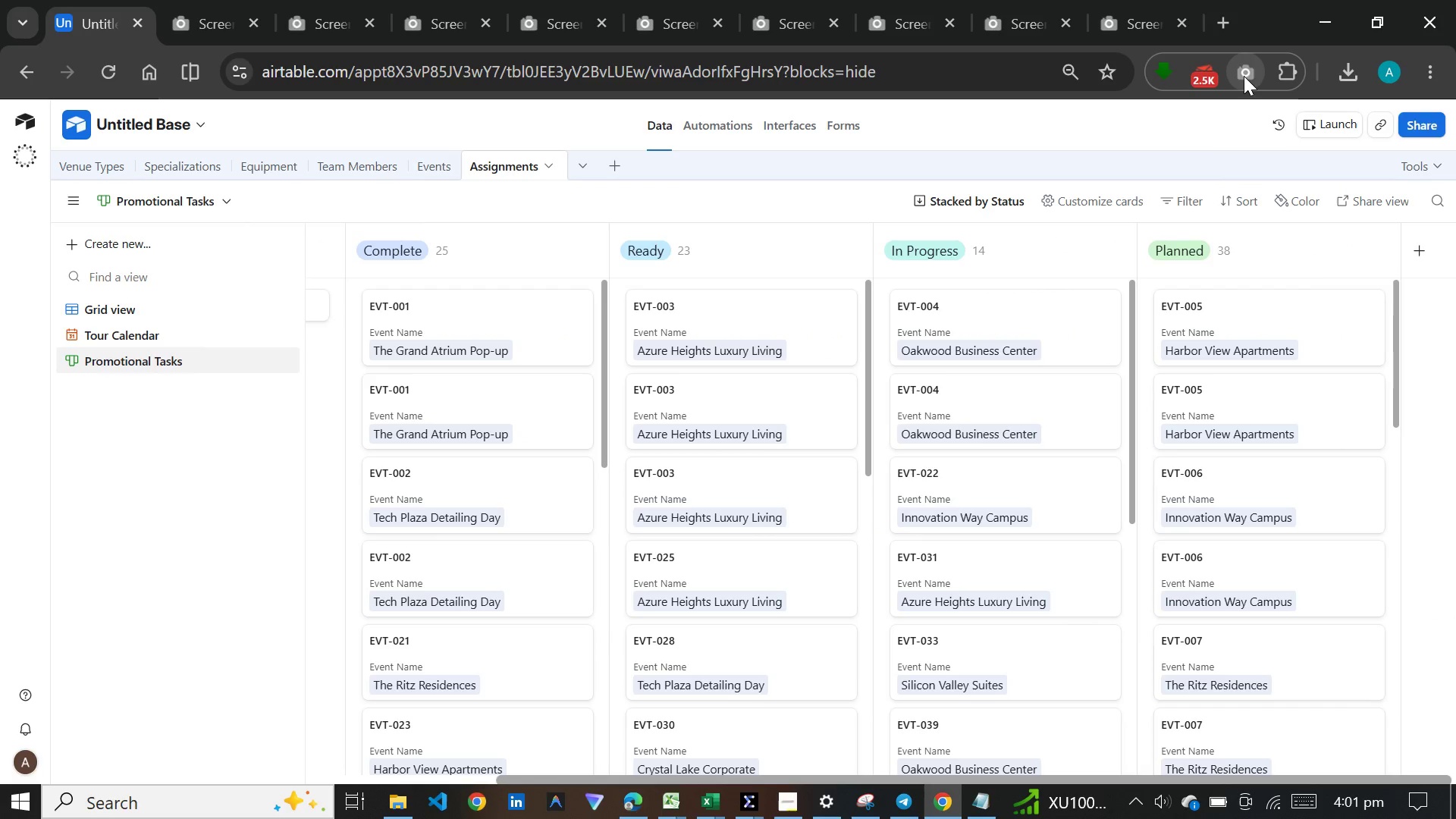 
left_click([1247, 76])
 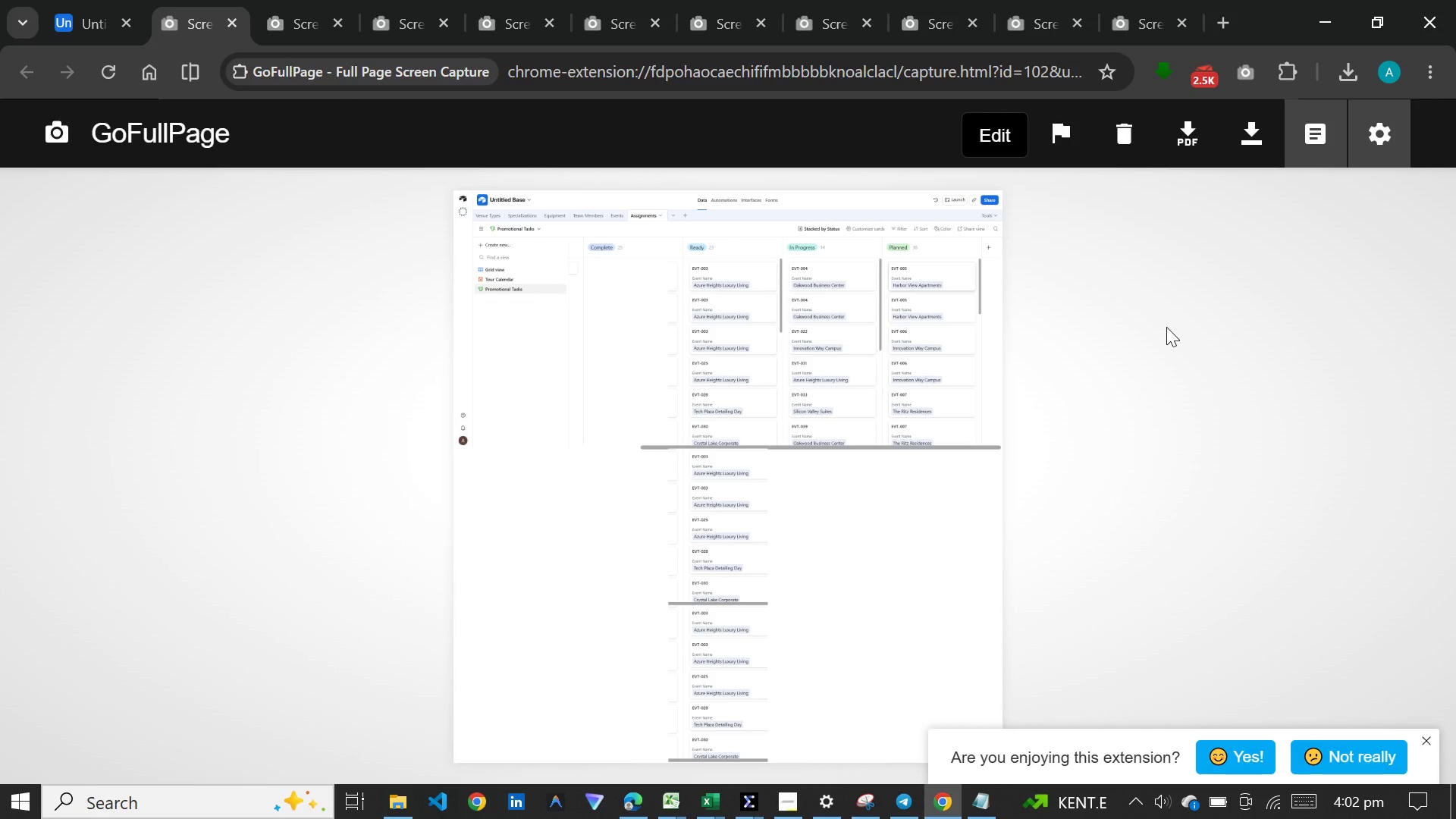 
wait(27.99)
 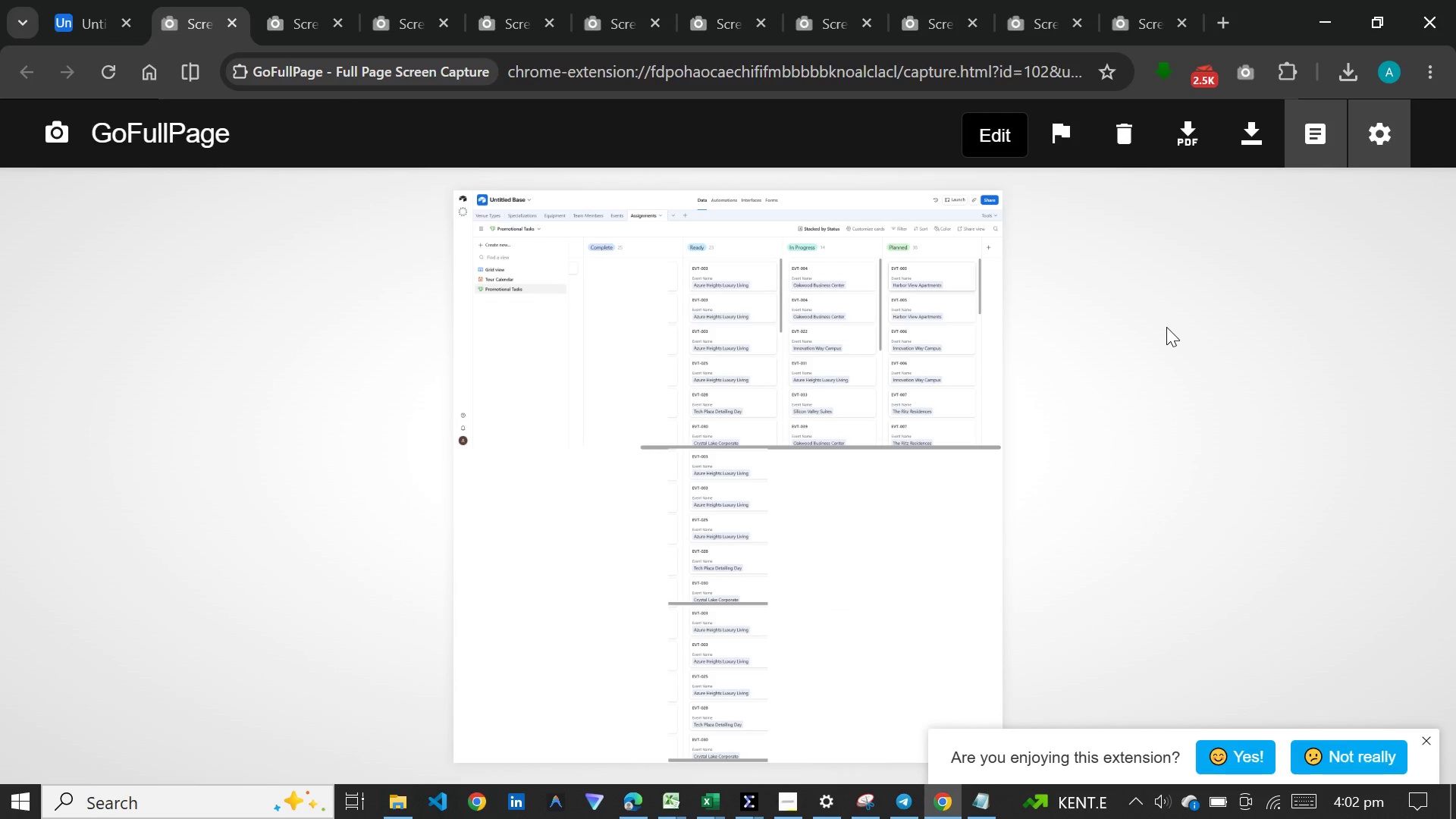 
left_click([101, 7])
 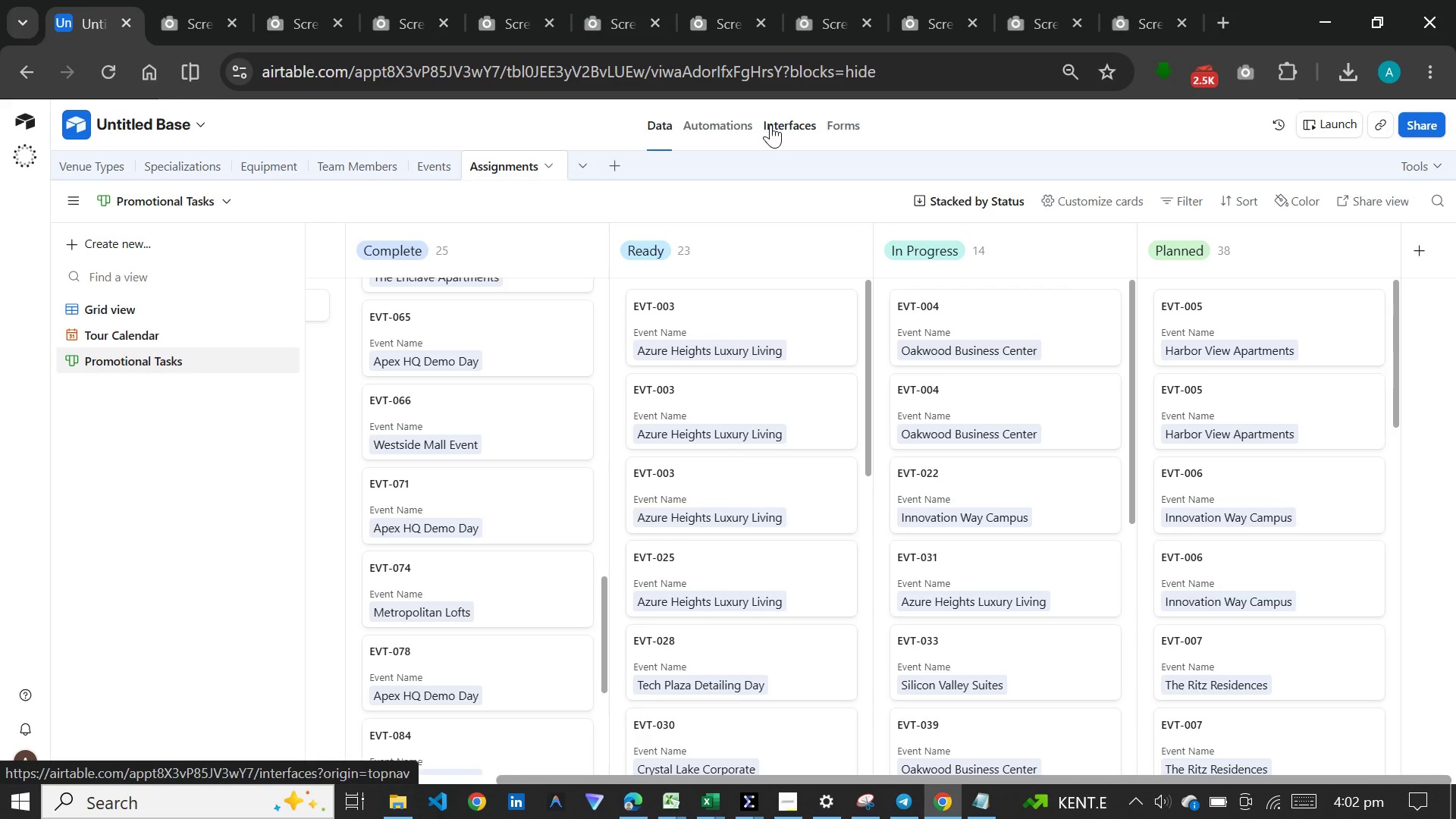 
wait(7.06)
 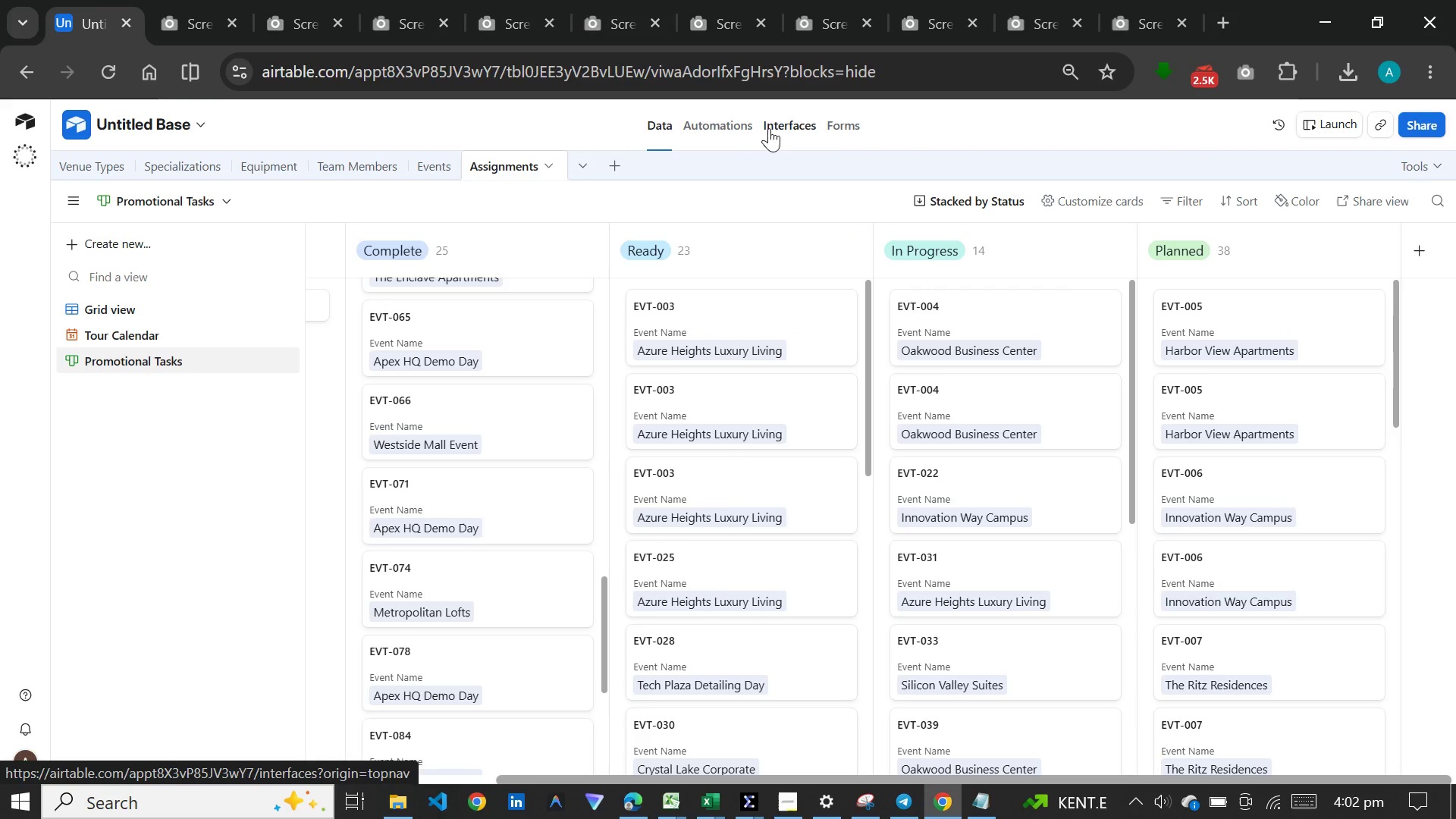 
left_click([770, 124])
 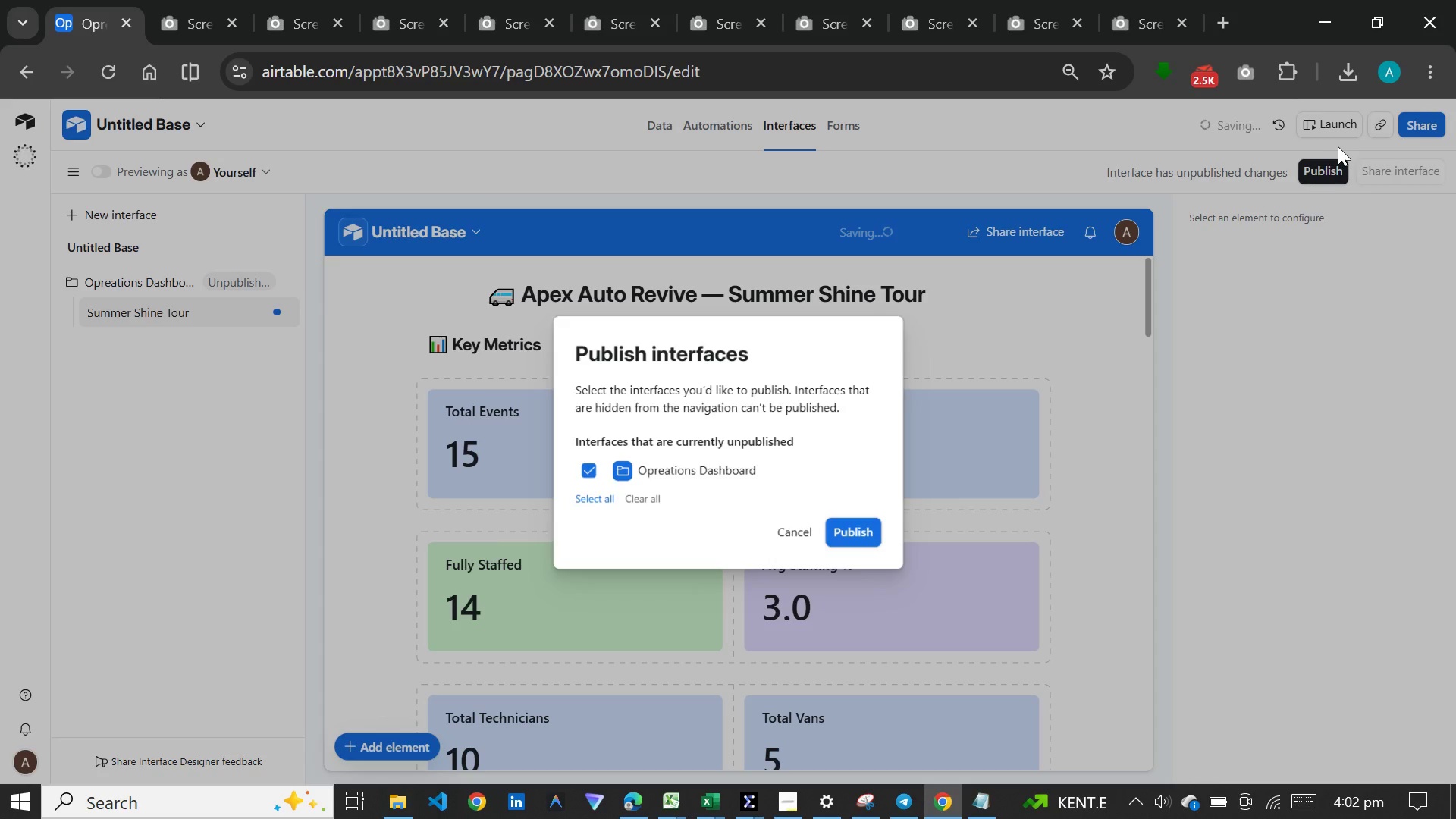 
left_click([847, 529])
 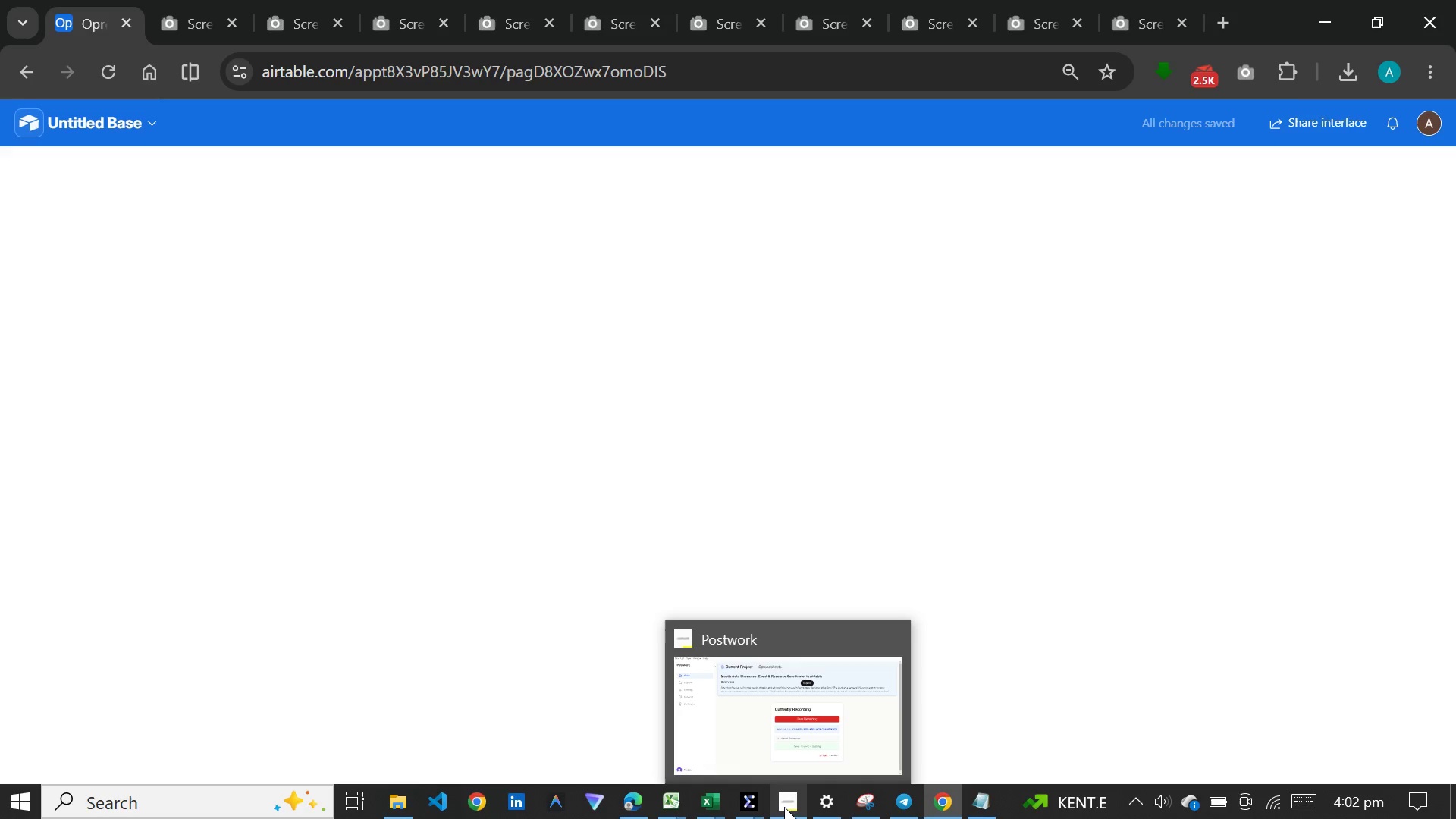 
left_click([784, 807])